 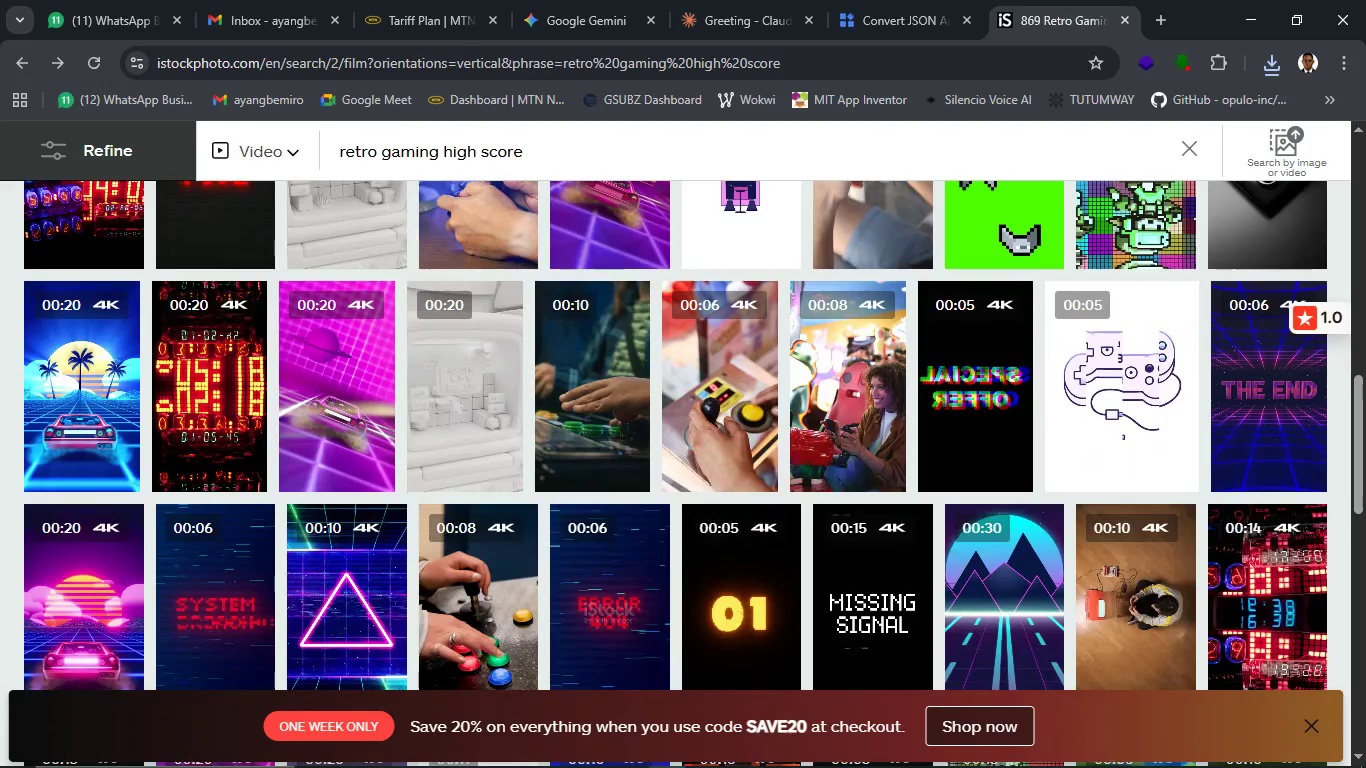 
scroll: coordinate [786, 620], scroll_direction: down, amount: 2.0
 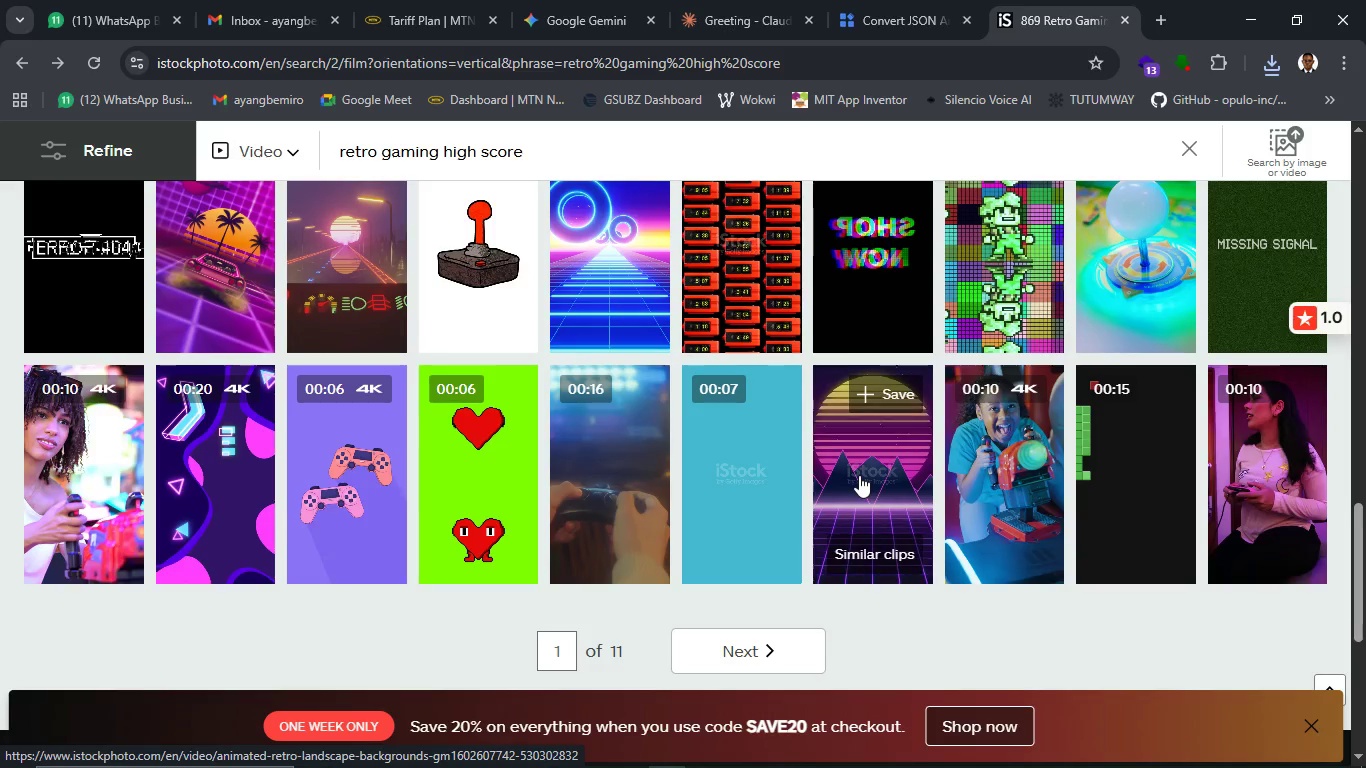 
wait(15.83)
 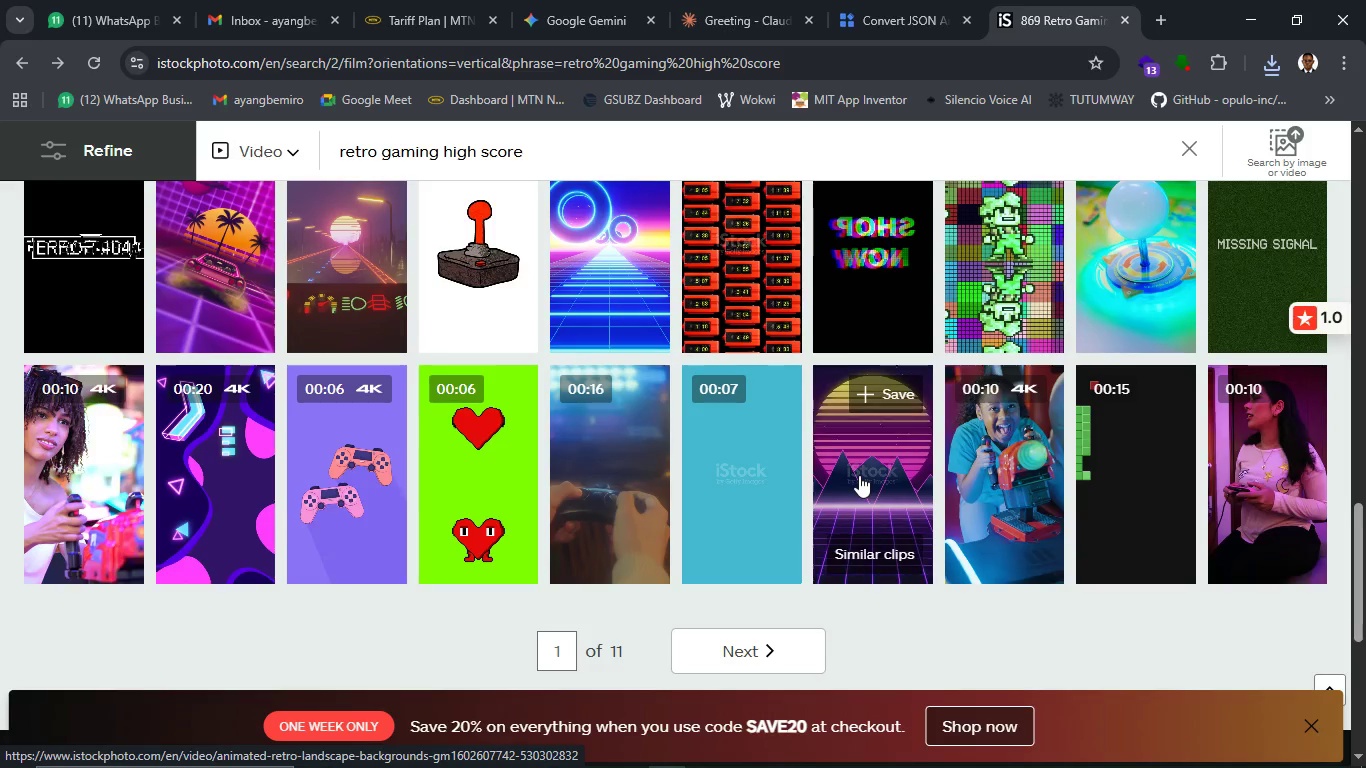 
scroll: coordinate [858, 479], scroll_direction: up, amount: 18.0
 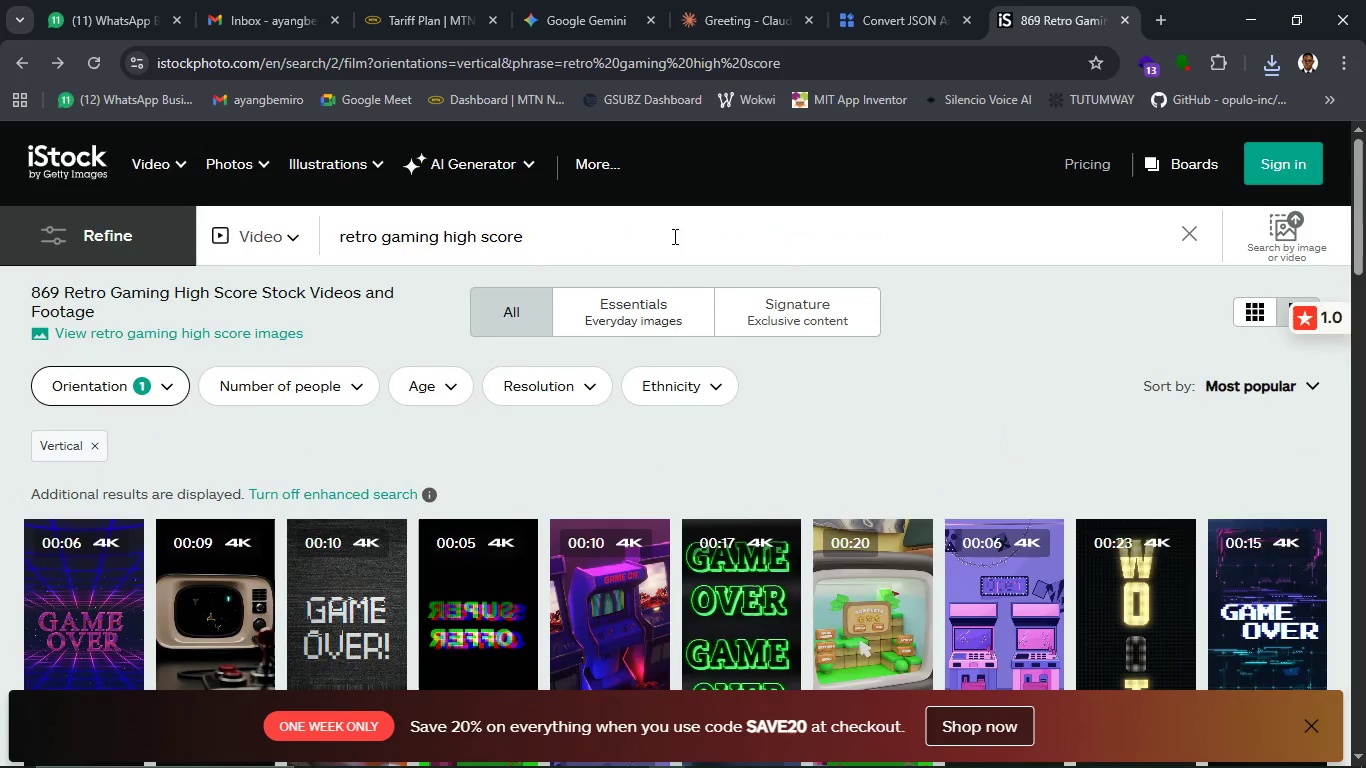 
left_click([673, 236])
 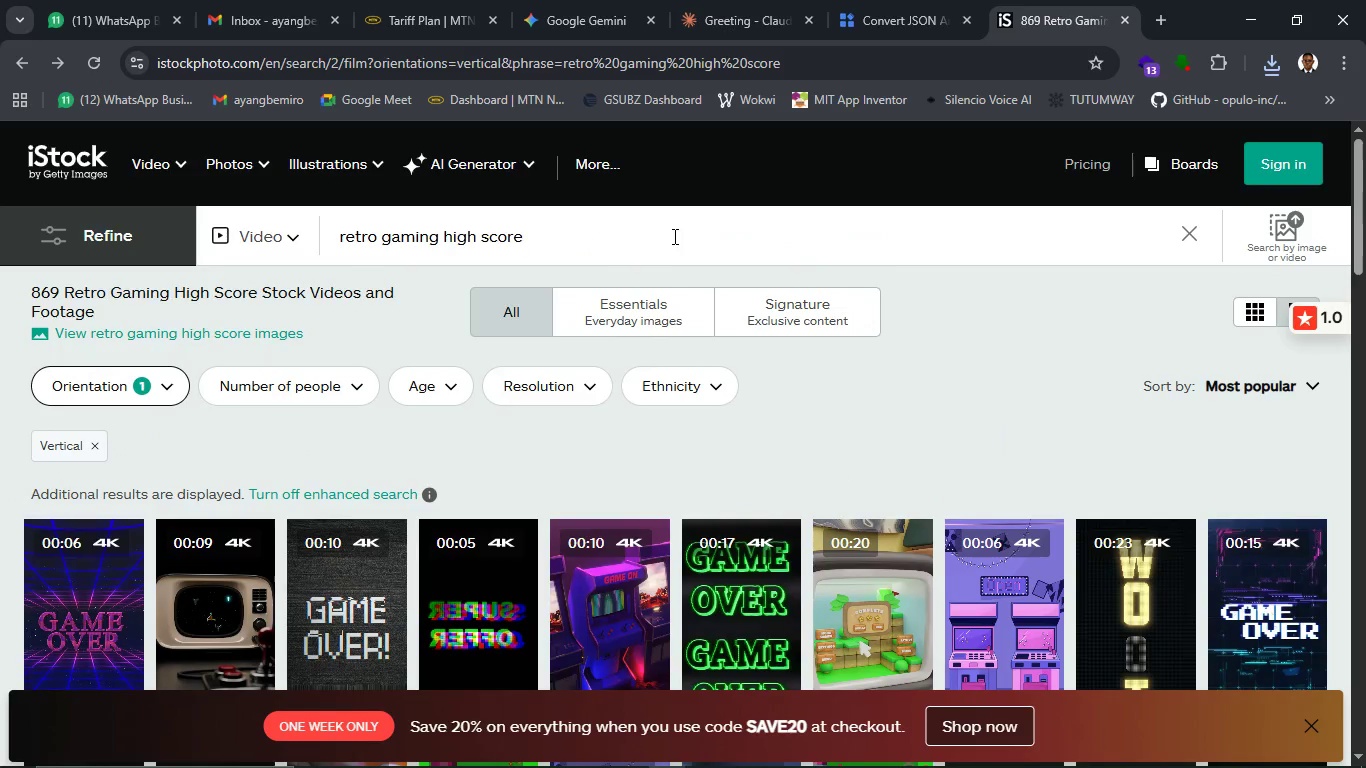 
hold_key(key=Backspace, duration=0.75)
 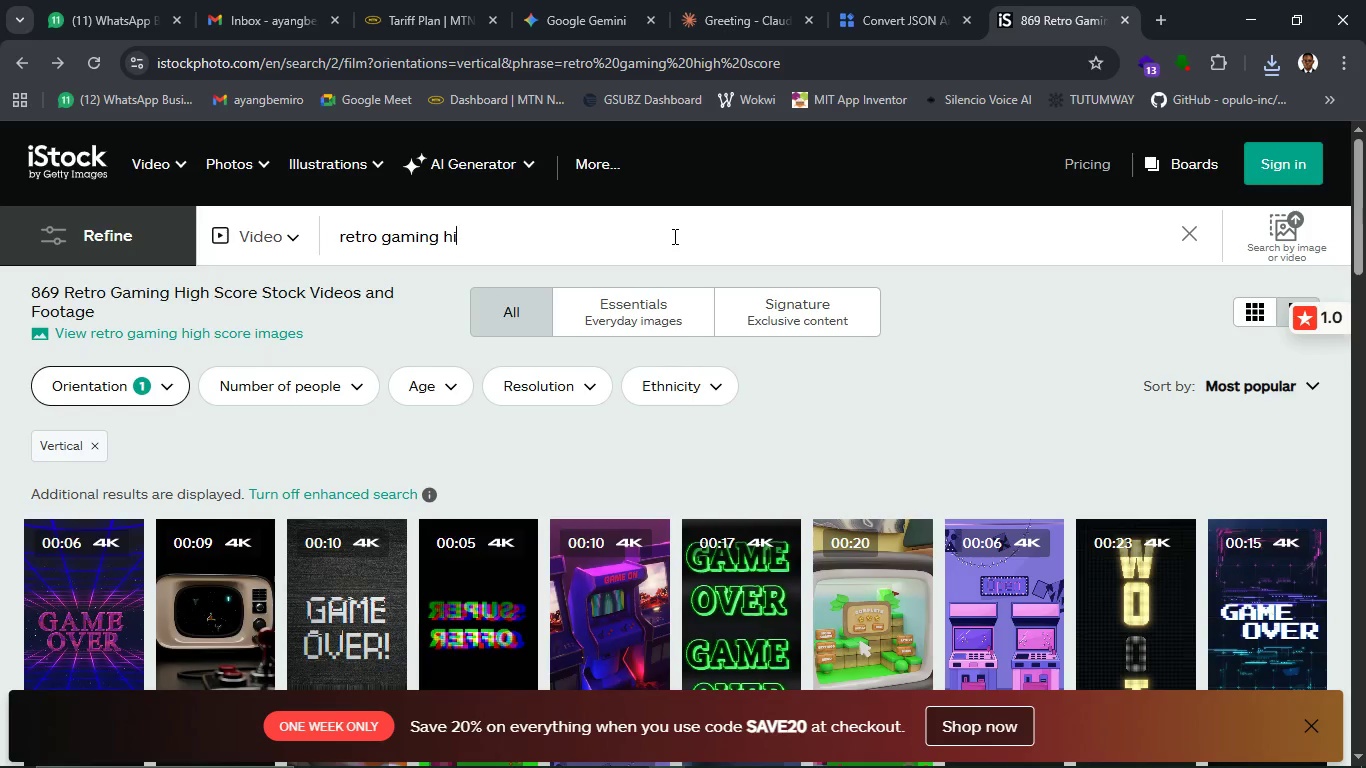 
key(Backspace)
key(Backspace)
key(Backspace)
type(winner)
 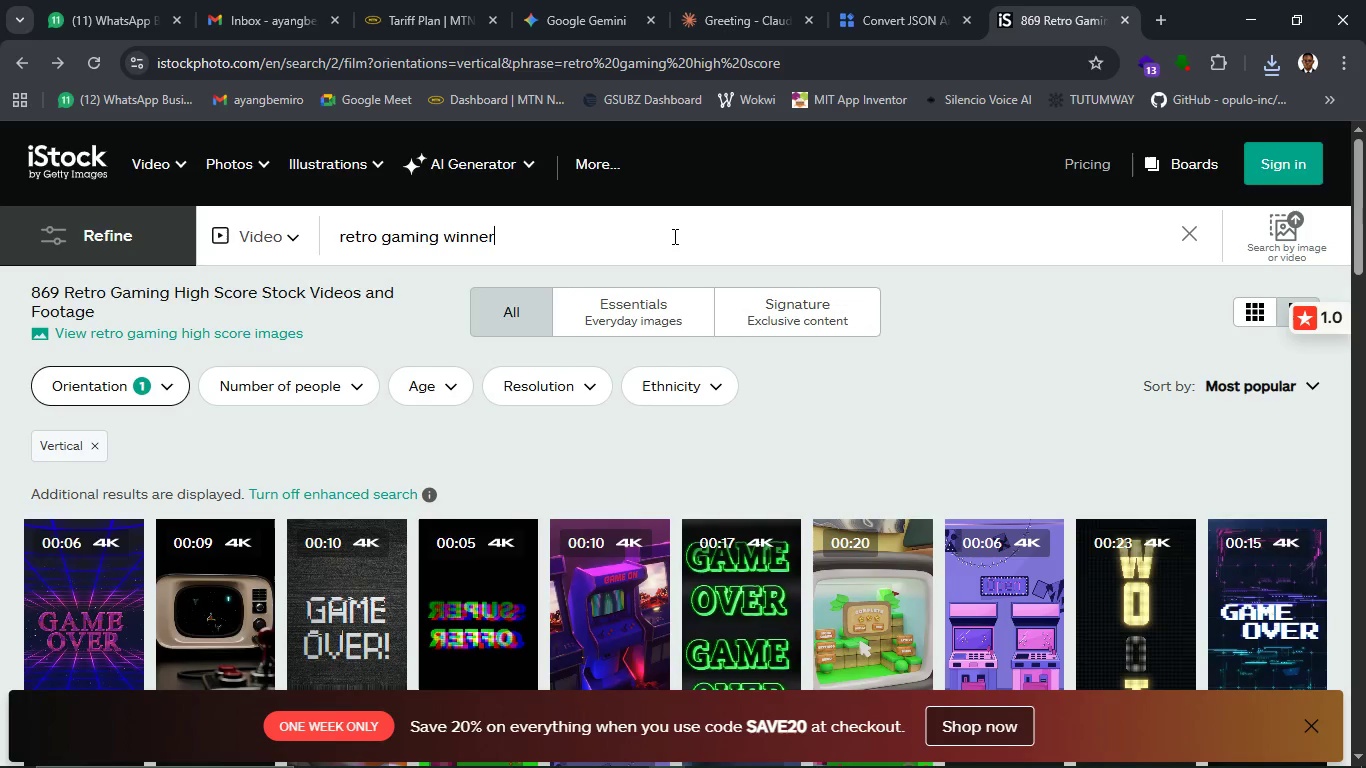 
key(Enter)
 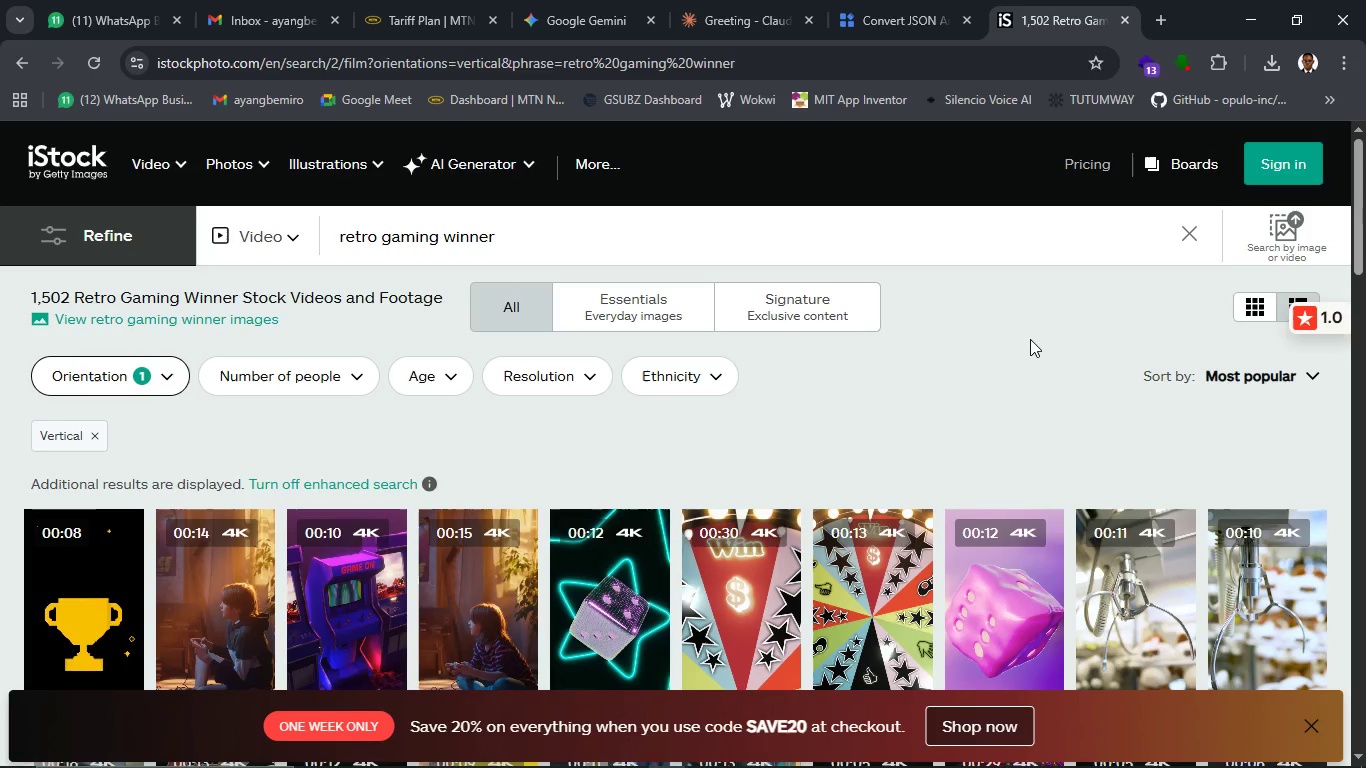 
wait(36.97)
 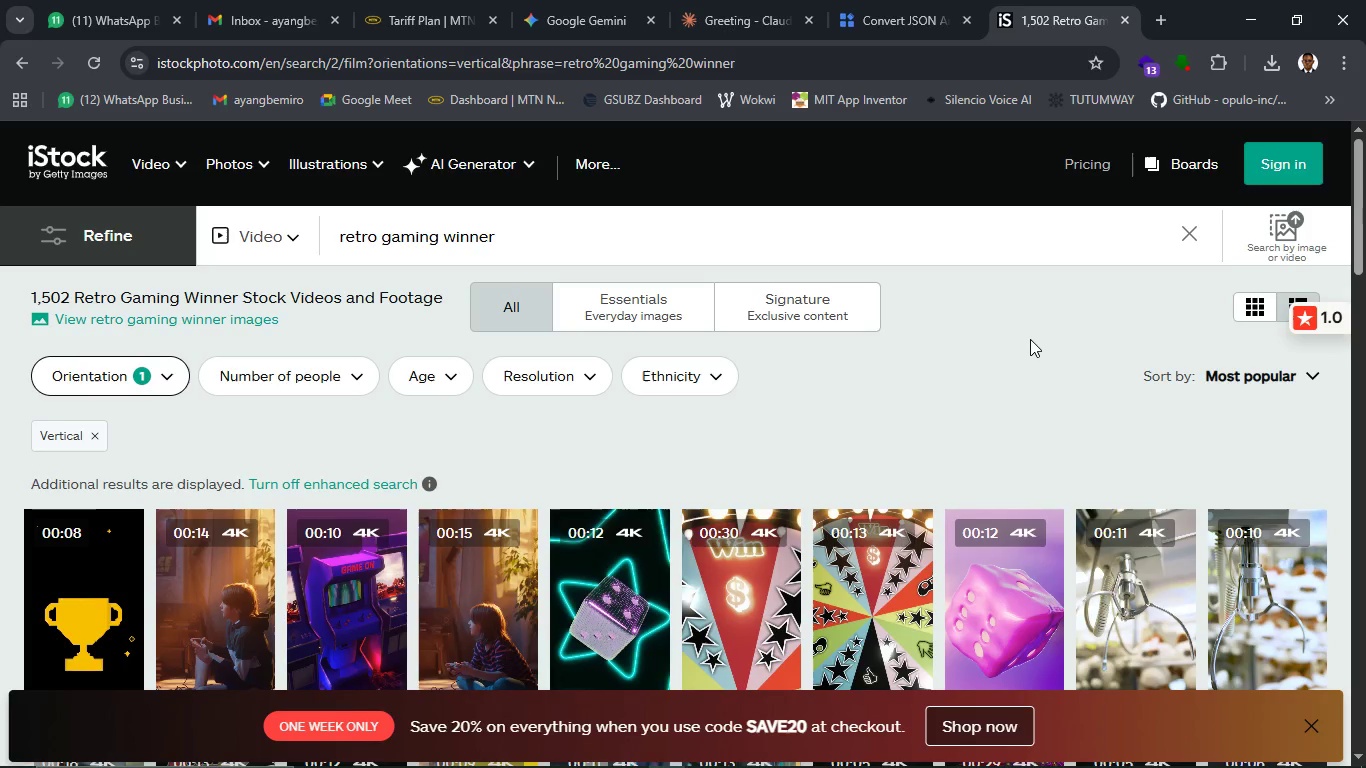 
scroll: coordinate [1064, 506], scroll_direction: down, amount: 9.0
 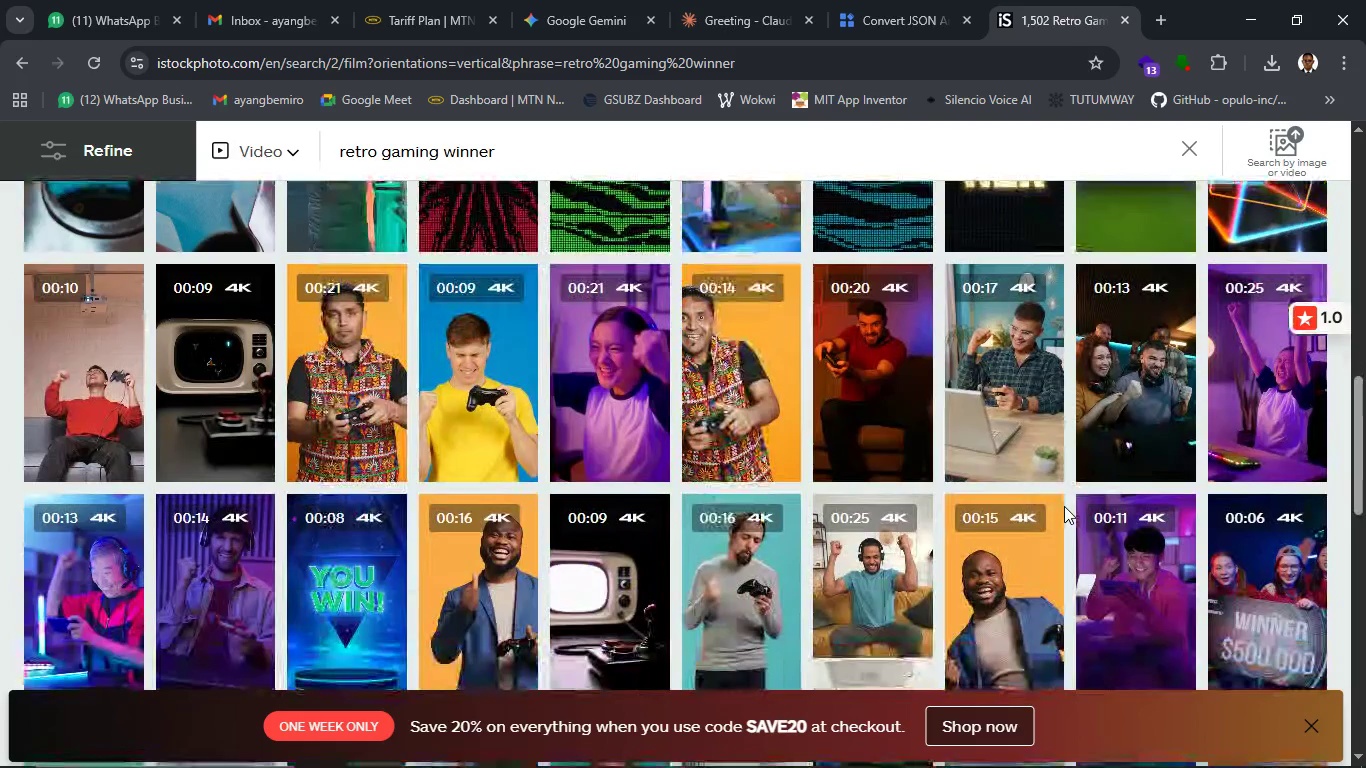 
scroll: coordinate [1064, 506], scroll_direction: up, amount: 3.0
 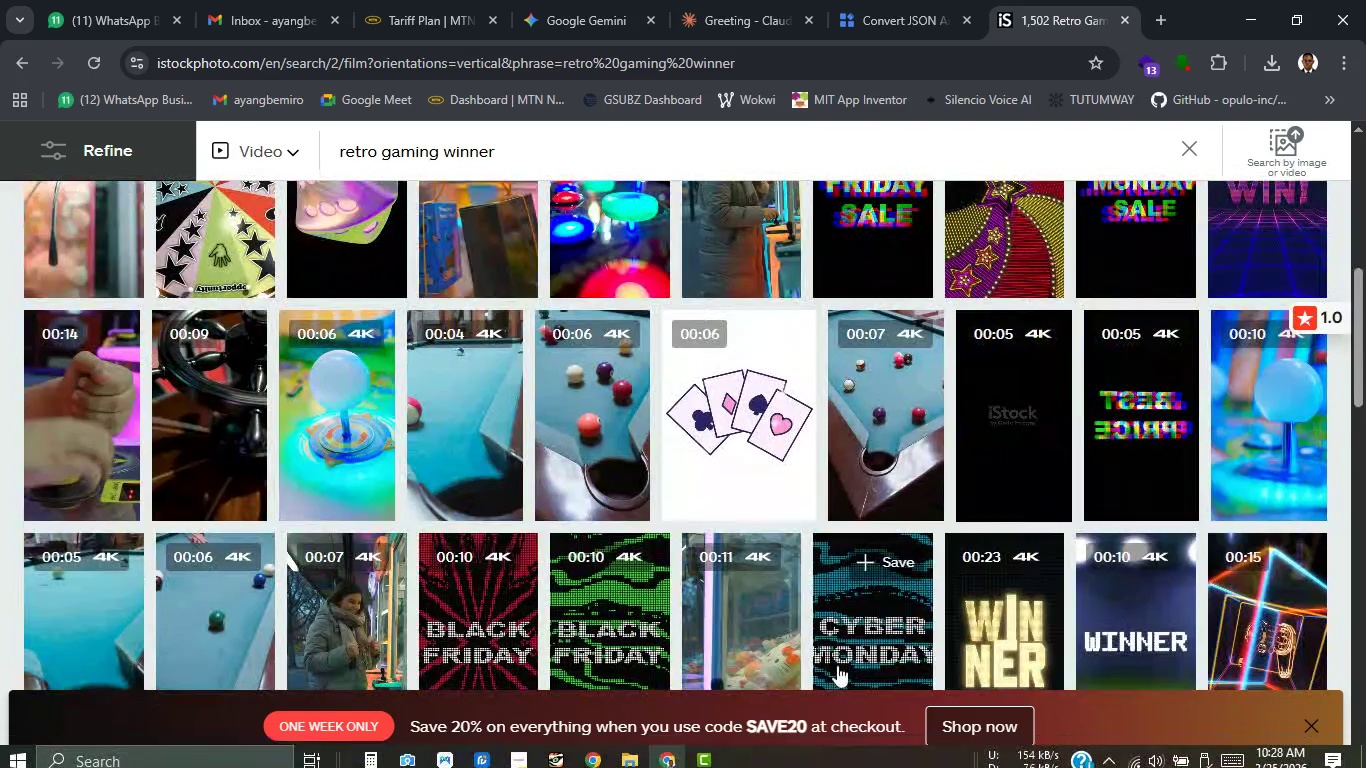 
scroll: coordinate [843, 659], scroll_direction: down, amount: 1.0
 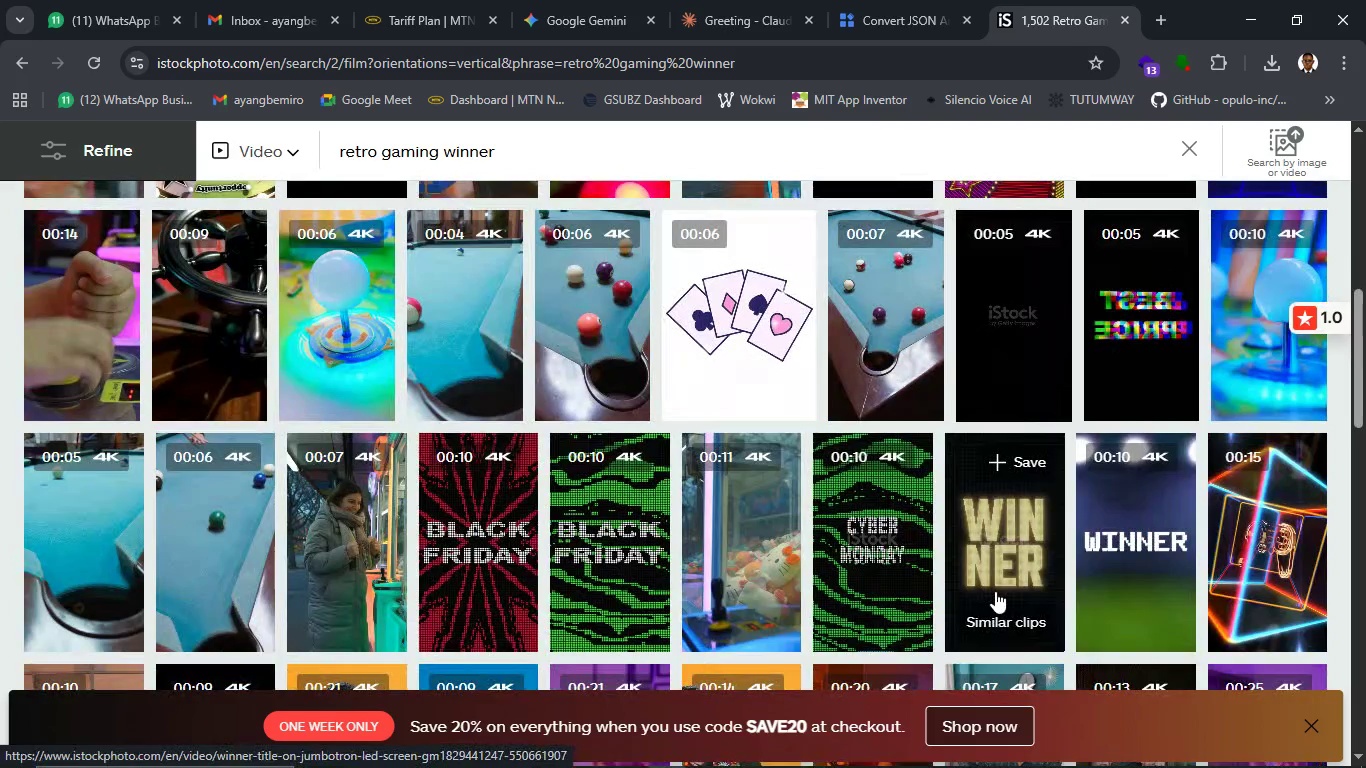 
left_click([997, 591])
 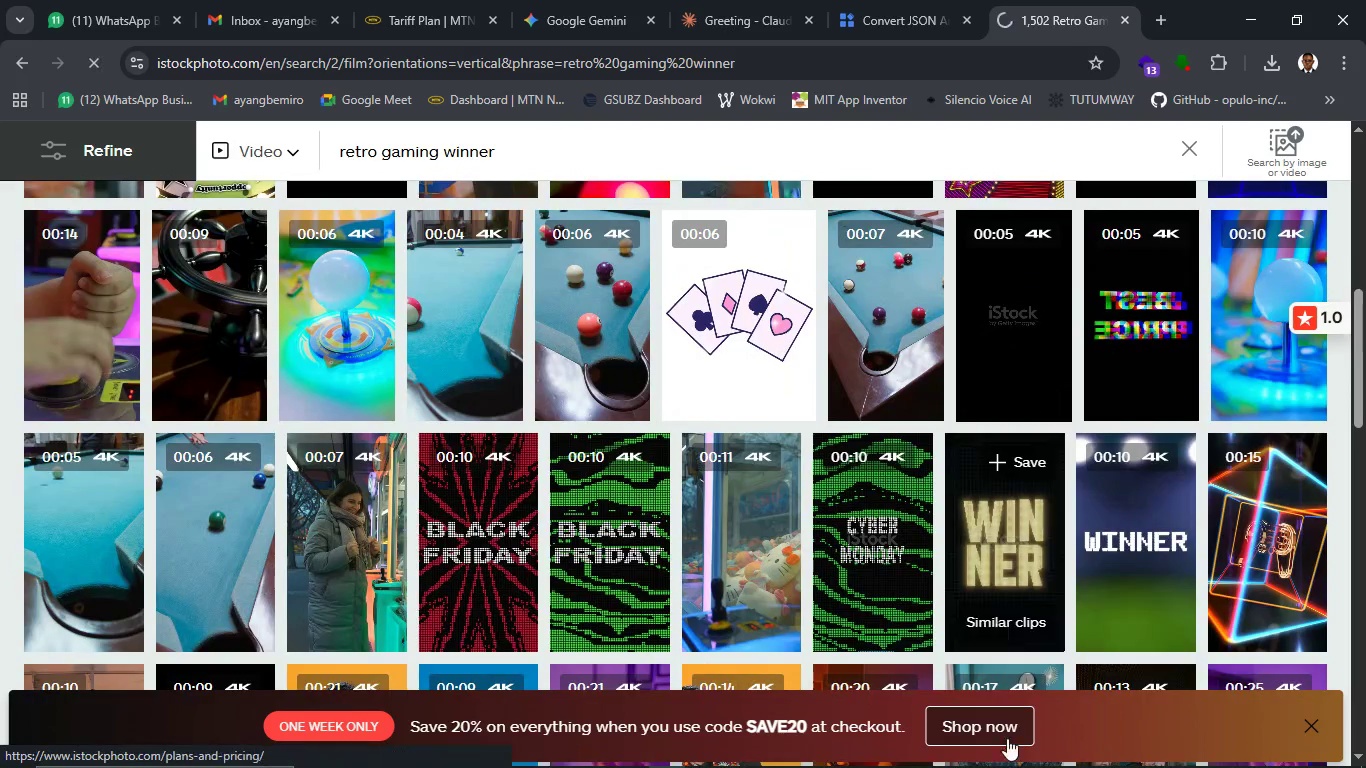 
mouse_move([1018, 717])
 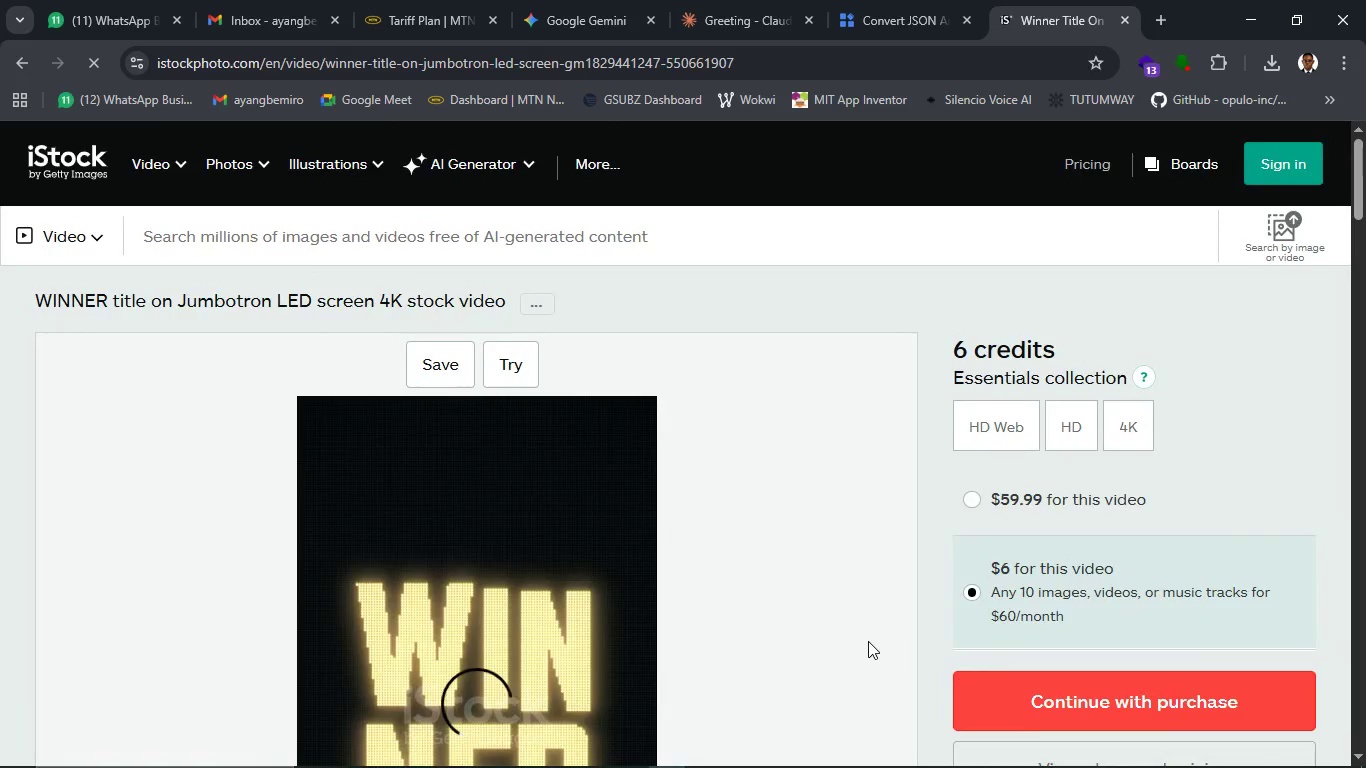 
scroll: coordinate [868, 641], scroll_direction: down, amount: 2.0
 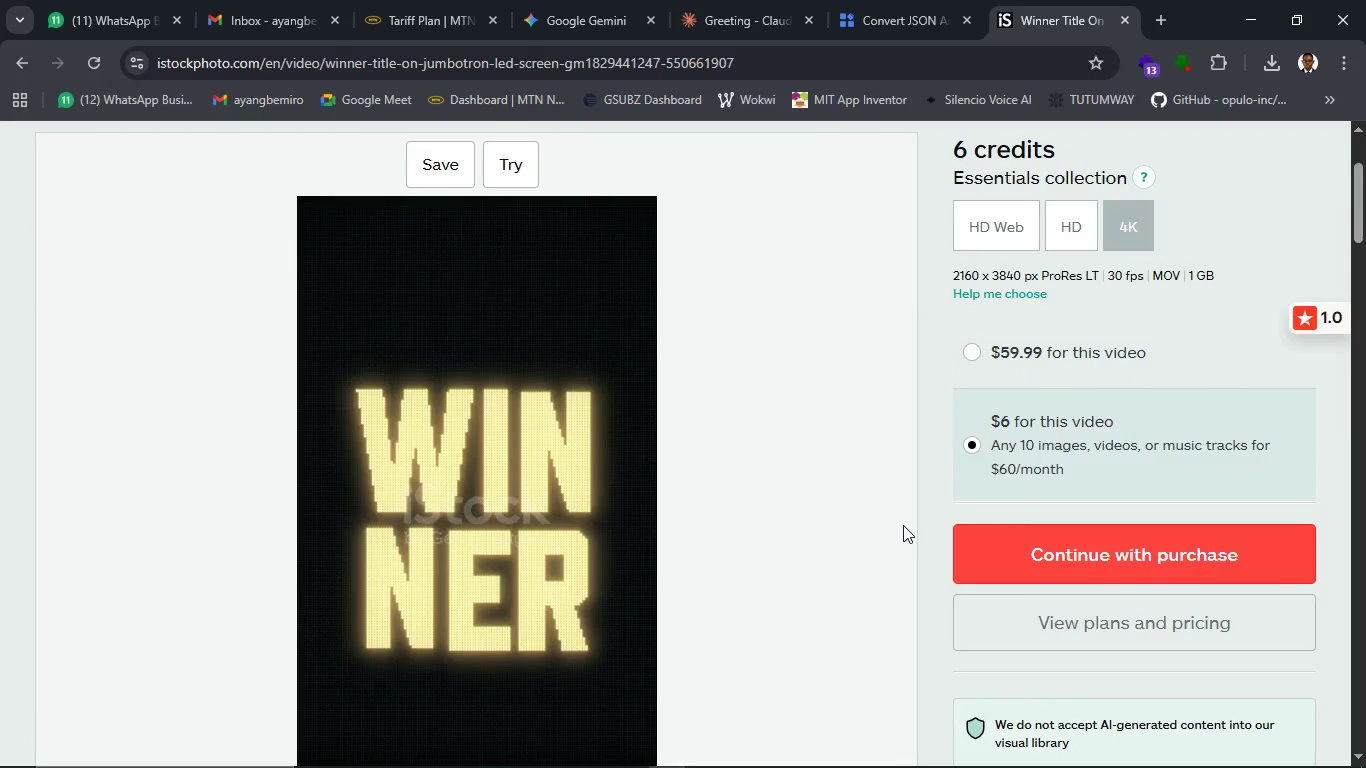 
scroll: coordinate [915, 522], scroll_direction: up, amount: 6.0
 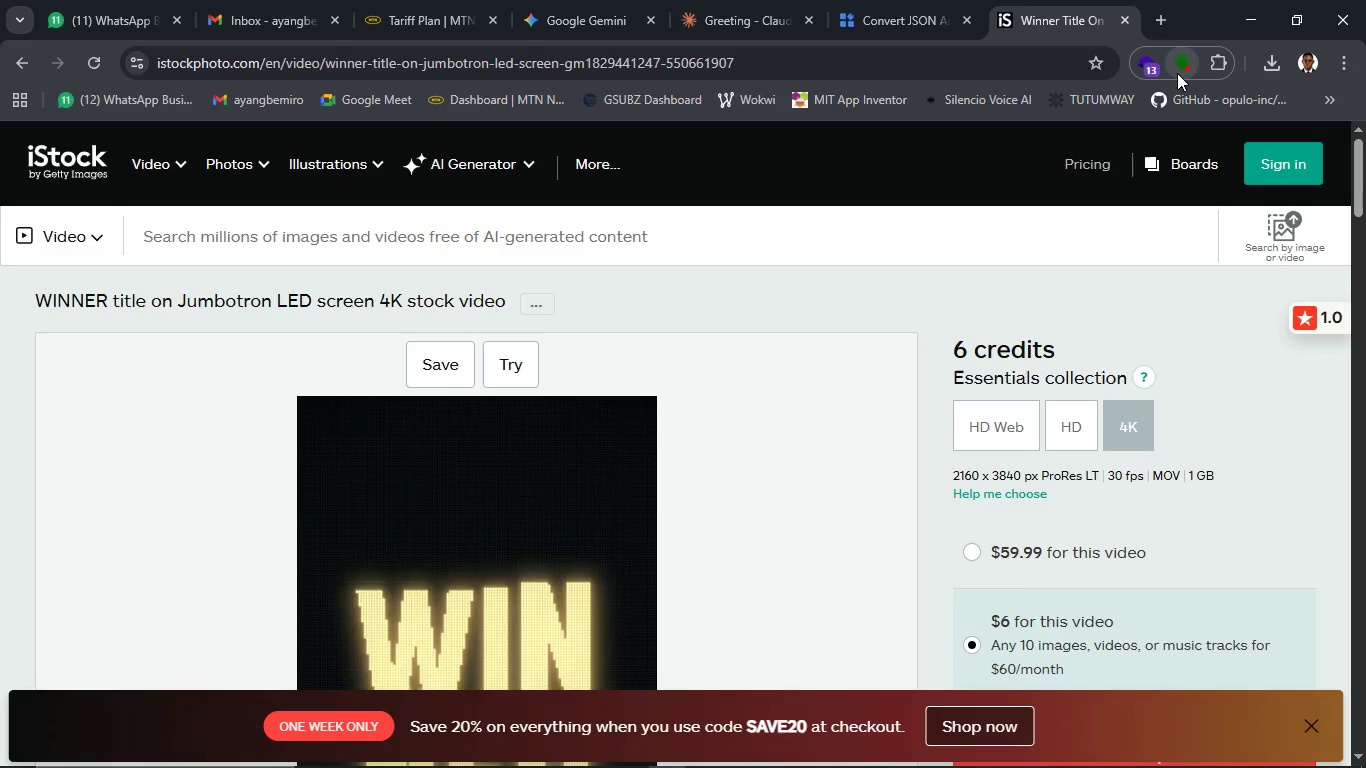 
left_click([1177, 73])
 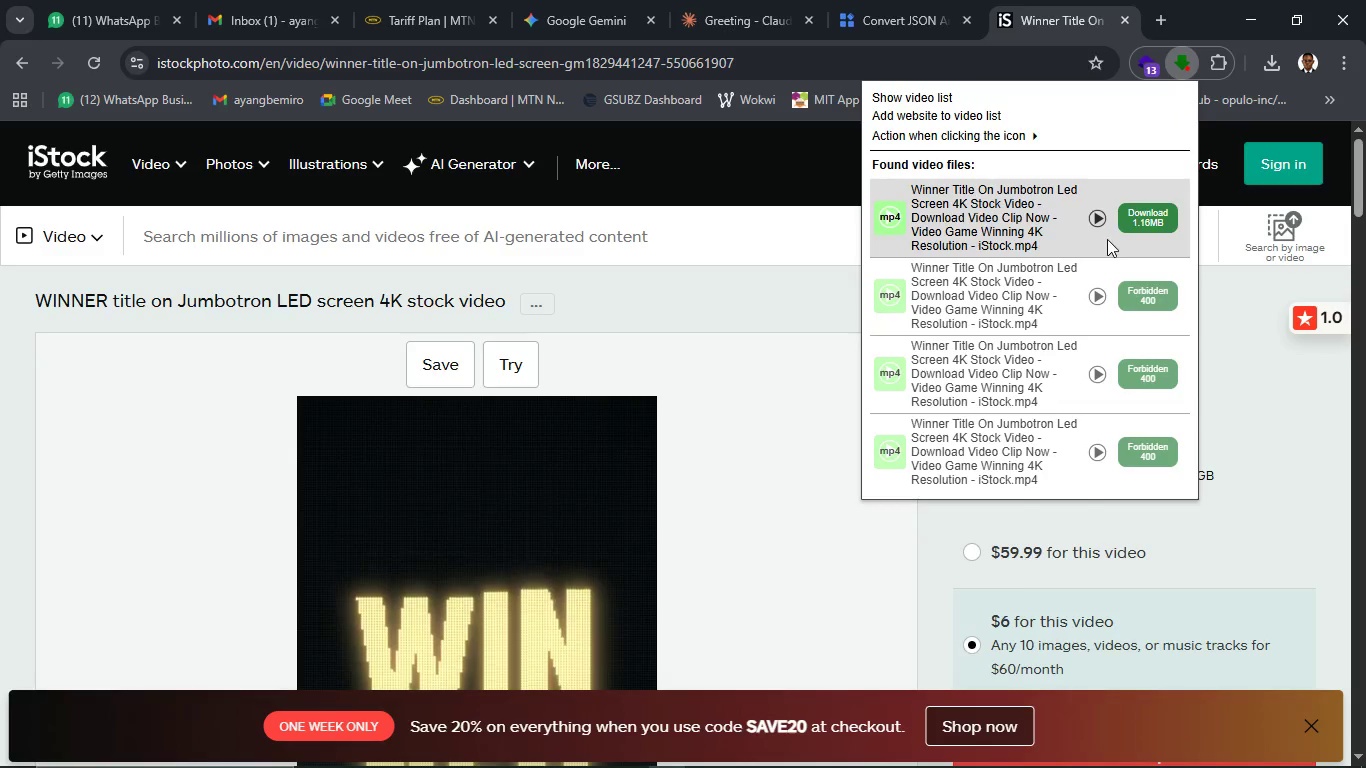 
left_click([1161, 215])
 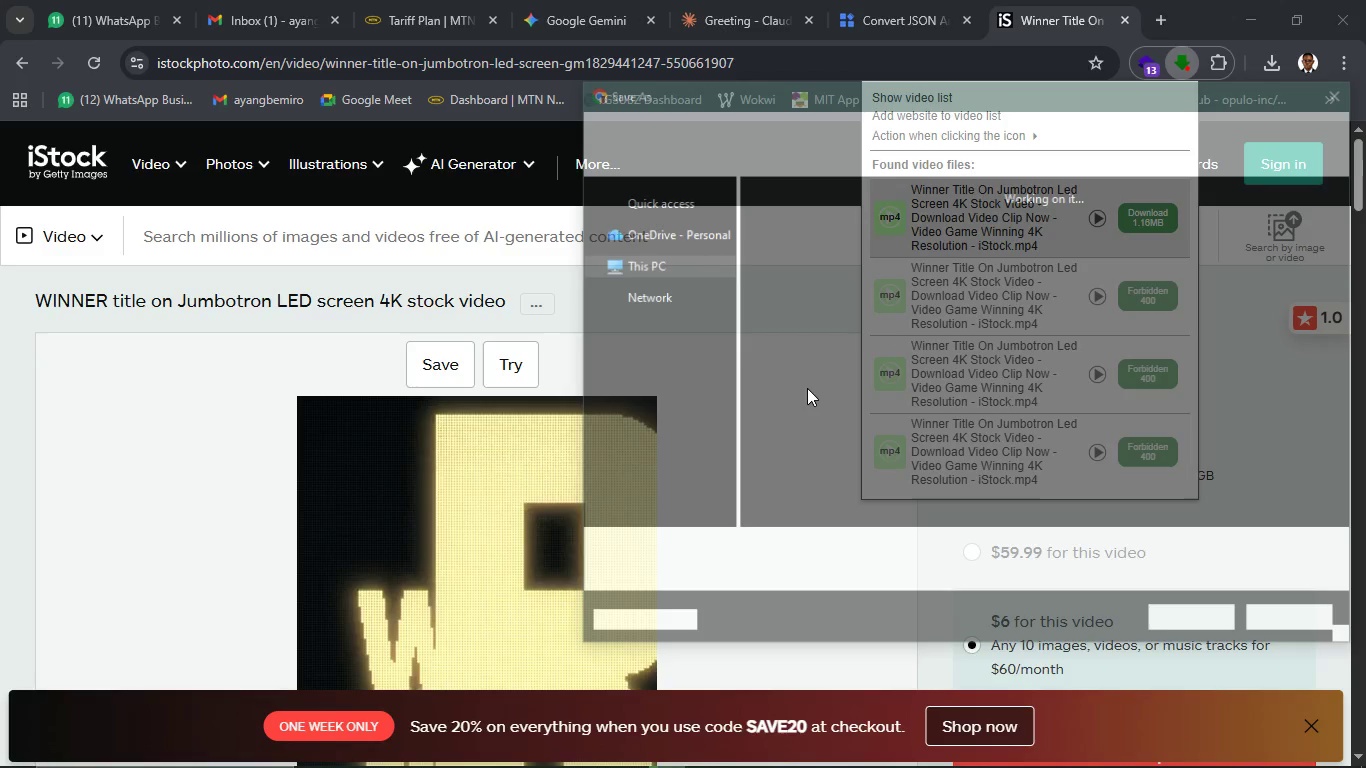 
wait(5.89)
 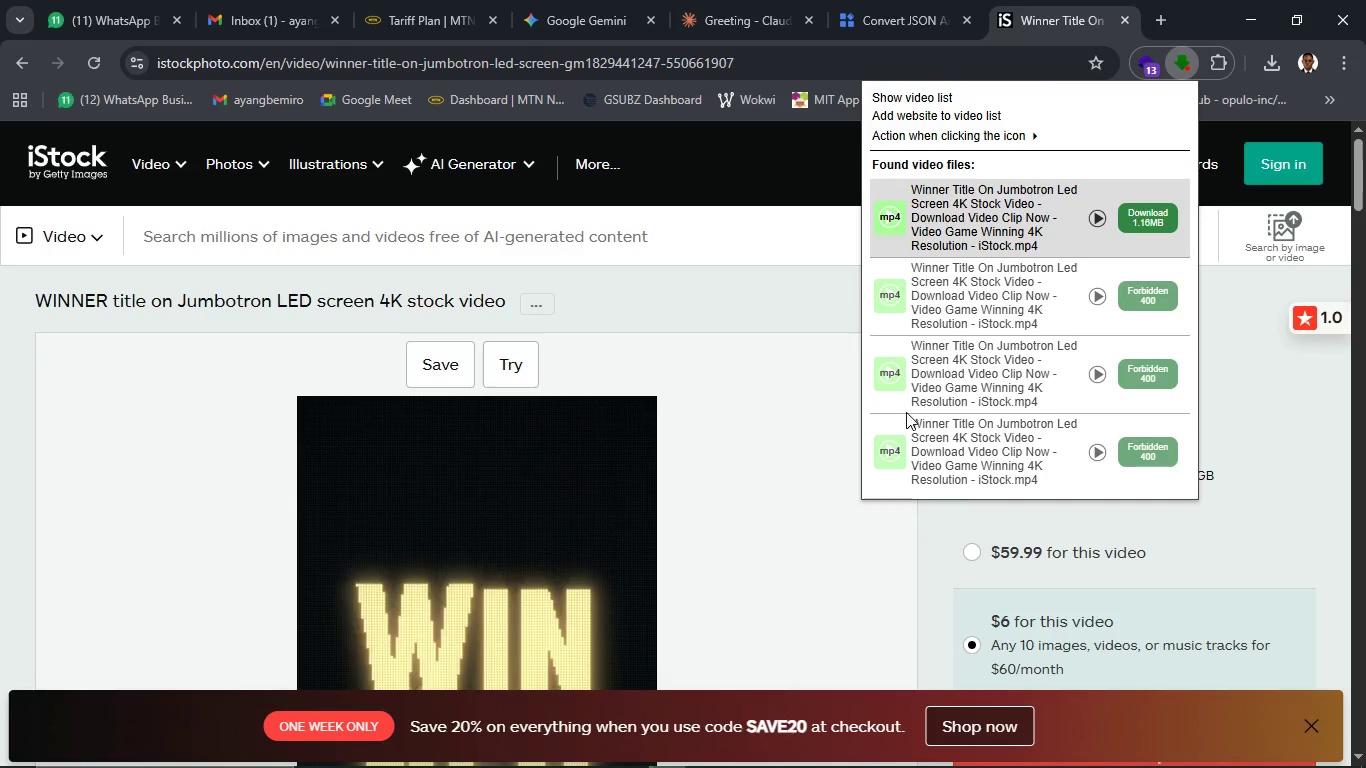 
type(winner)
 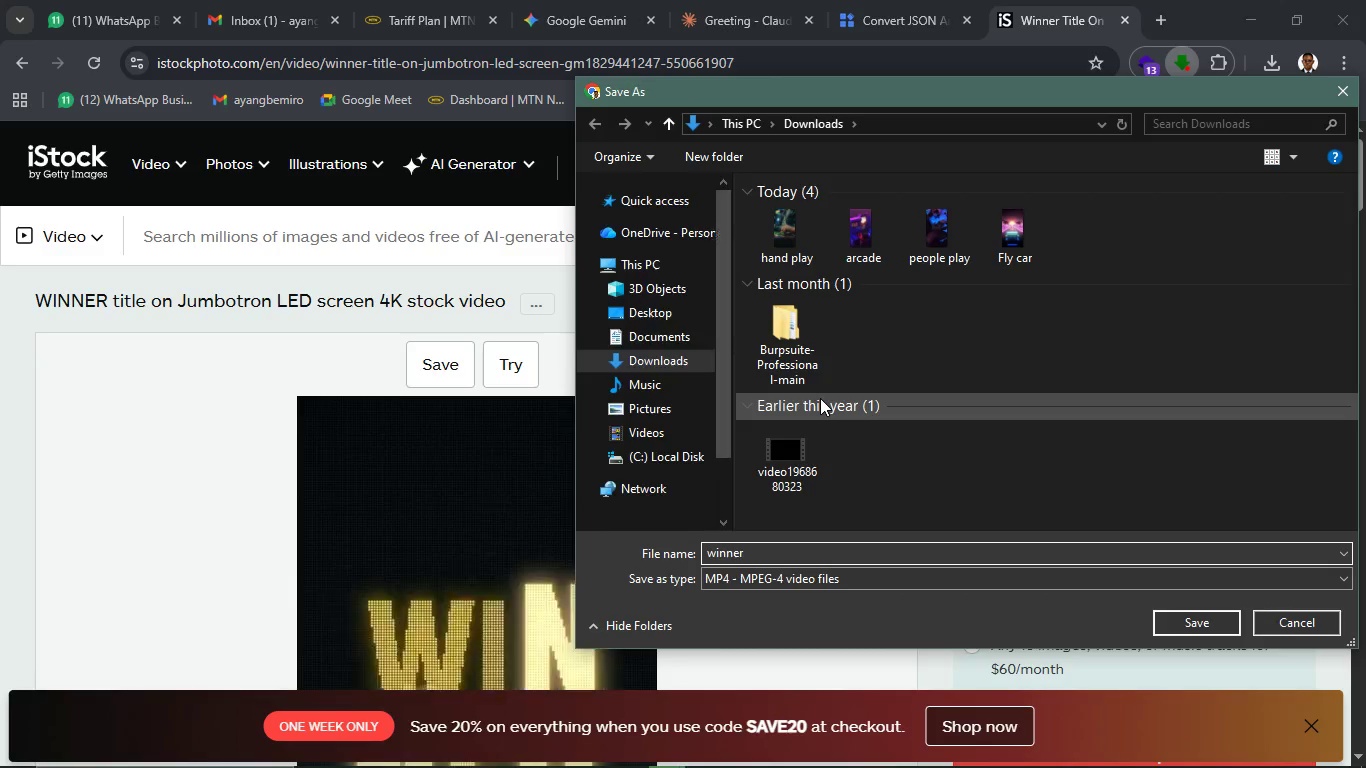 
key(Enter)
 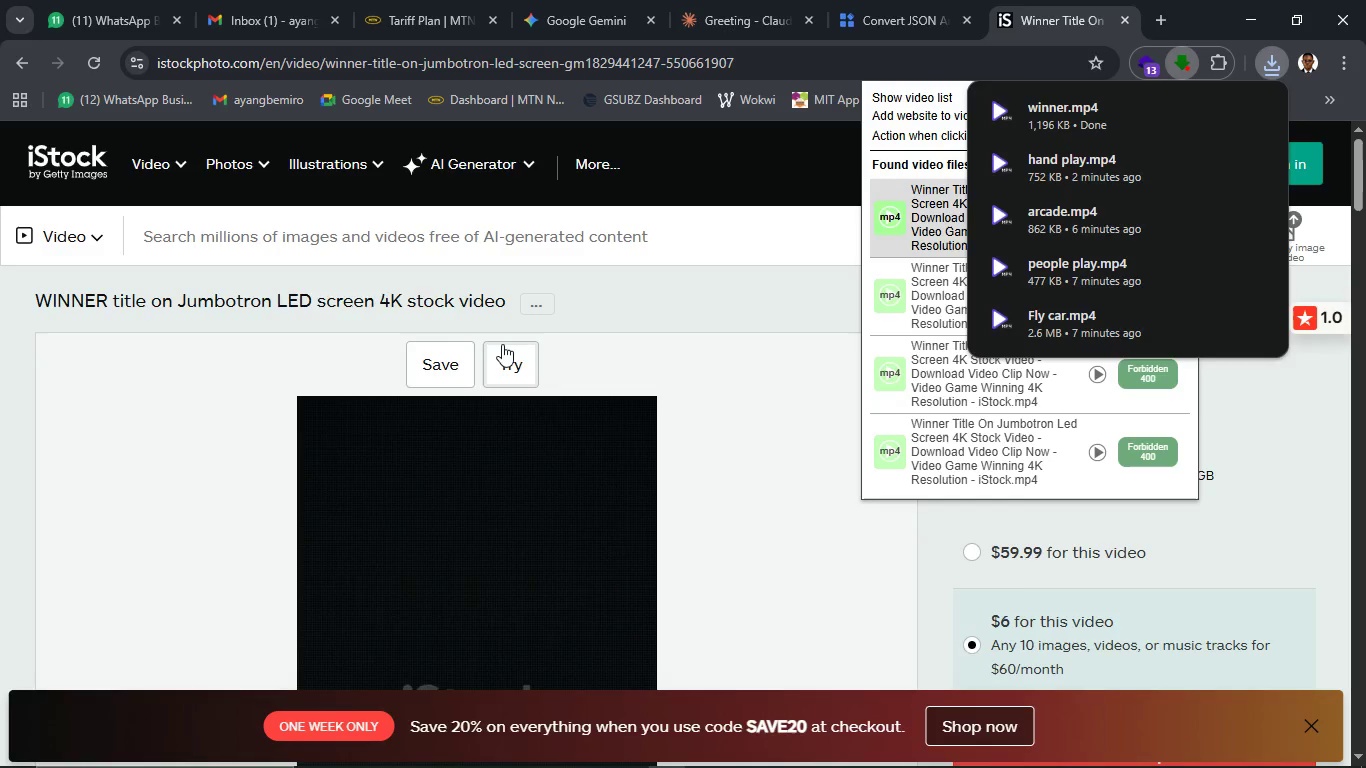 
wait(5.86)
 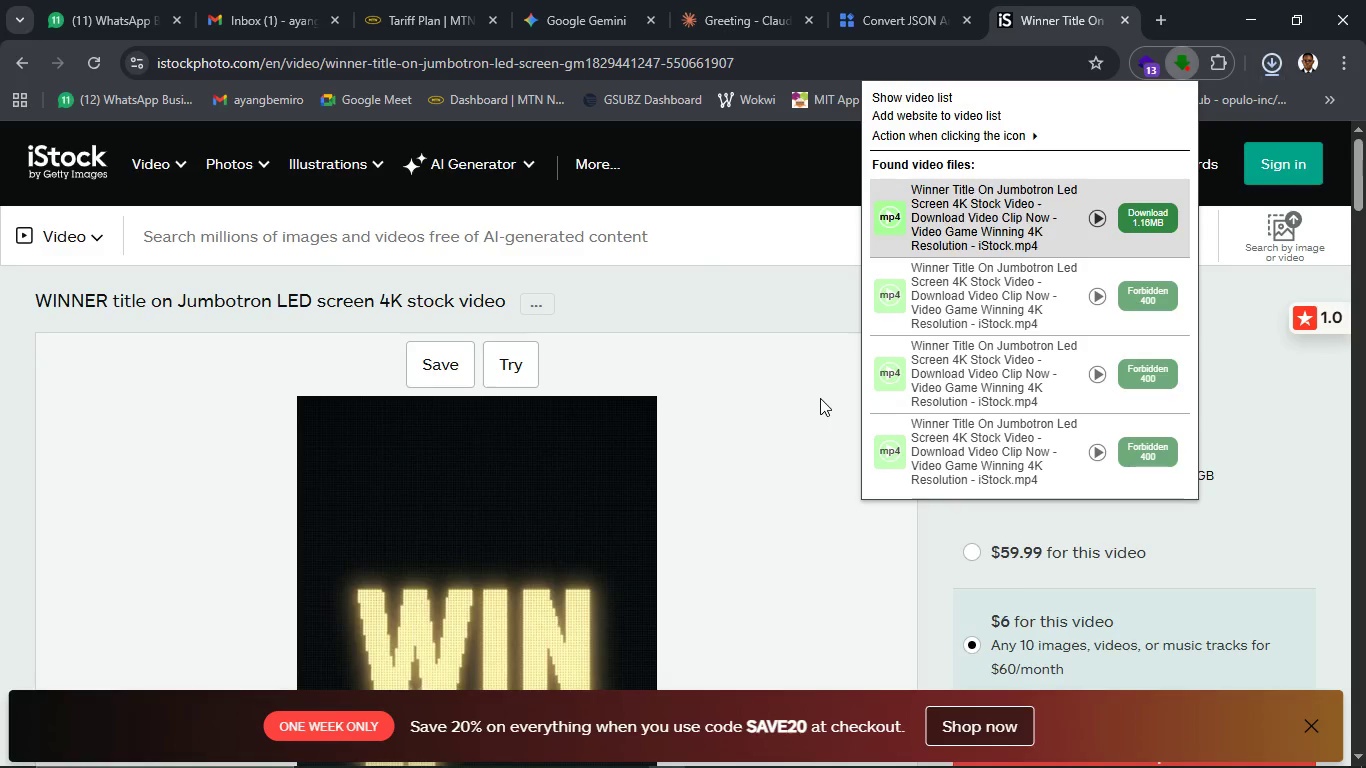 
left_click([5, 57])
 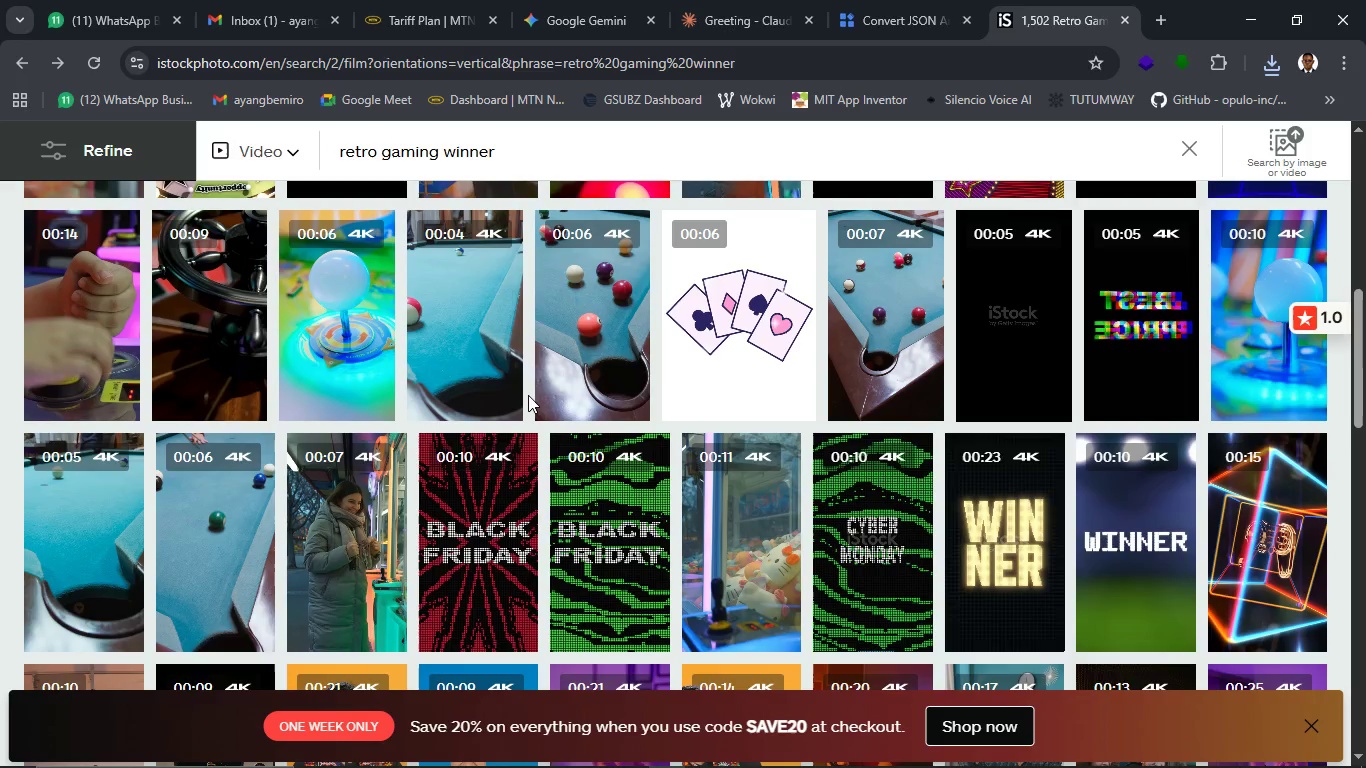 
scroll: coordinate [523, 397], scroll_direction: up, amount: 8.0
 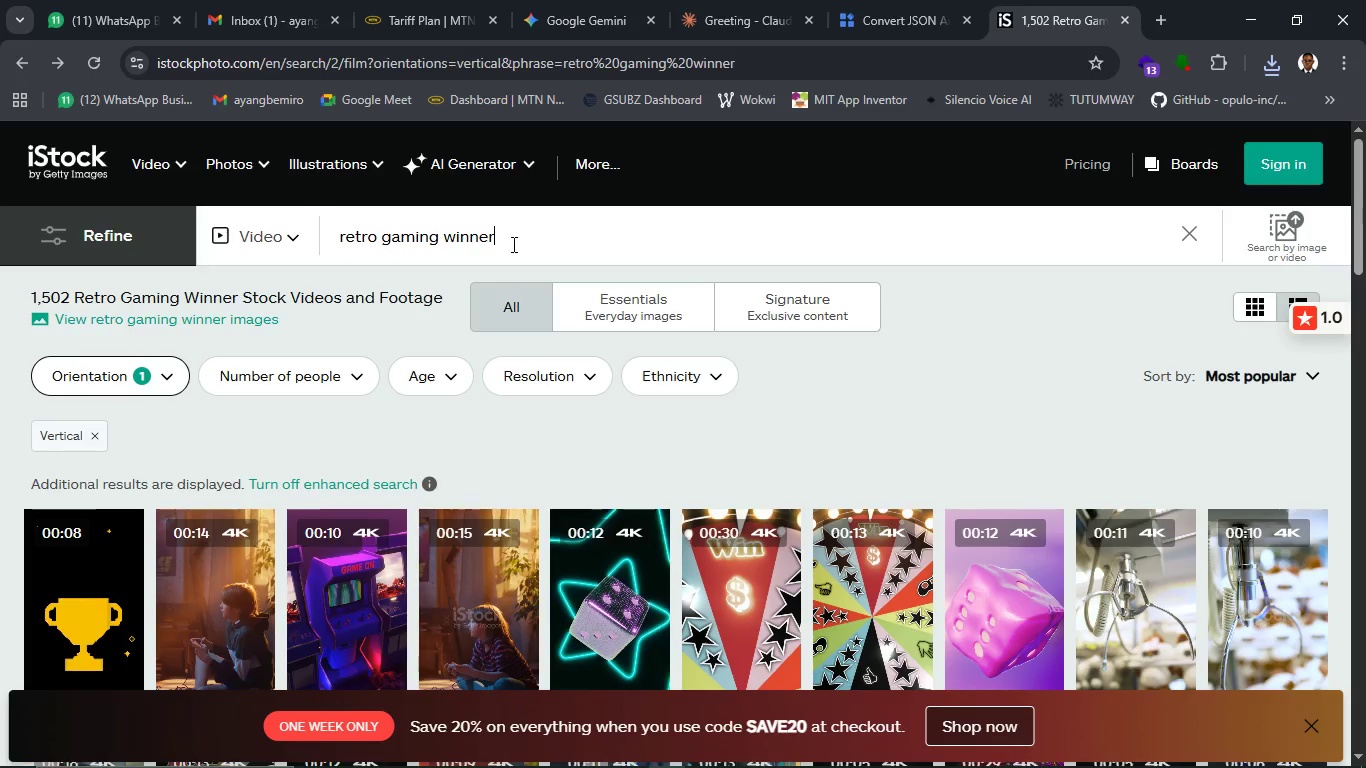 
wait(5.31)
 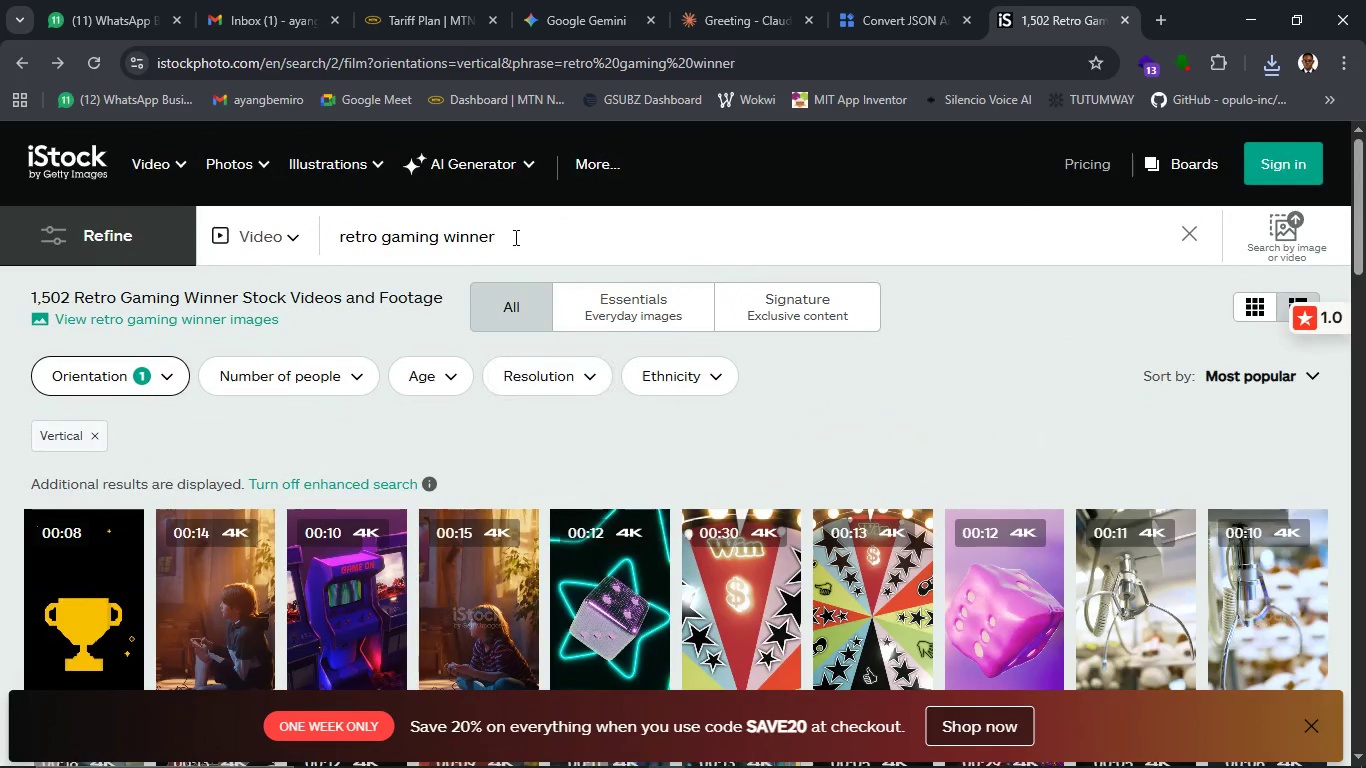 
hold_key(key=ArrowLeft, duration=0.89)
 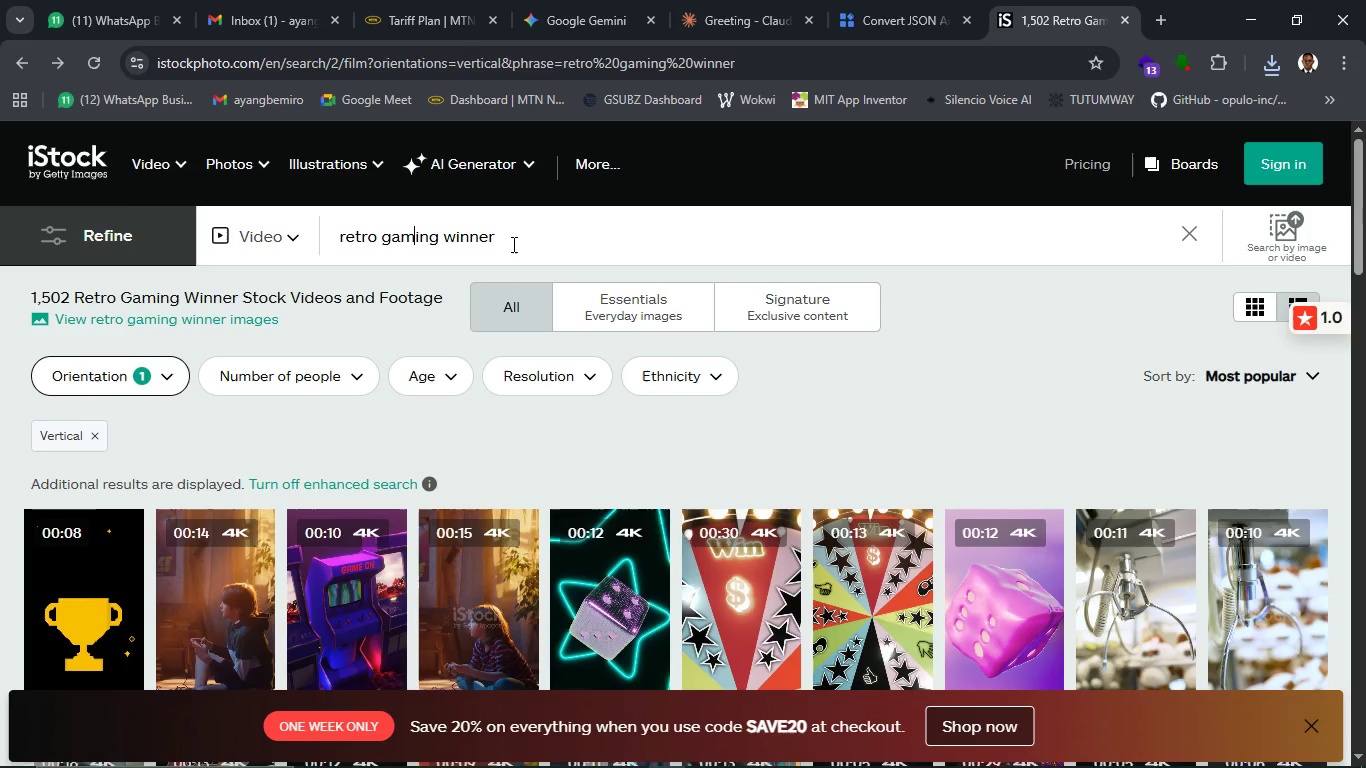 
hold_key(key=ArrowRight, duration=0.73)
 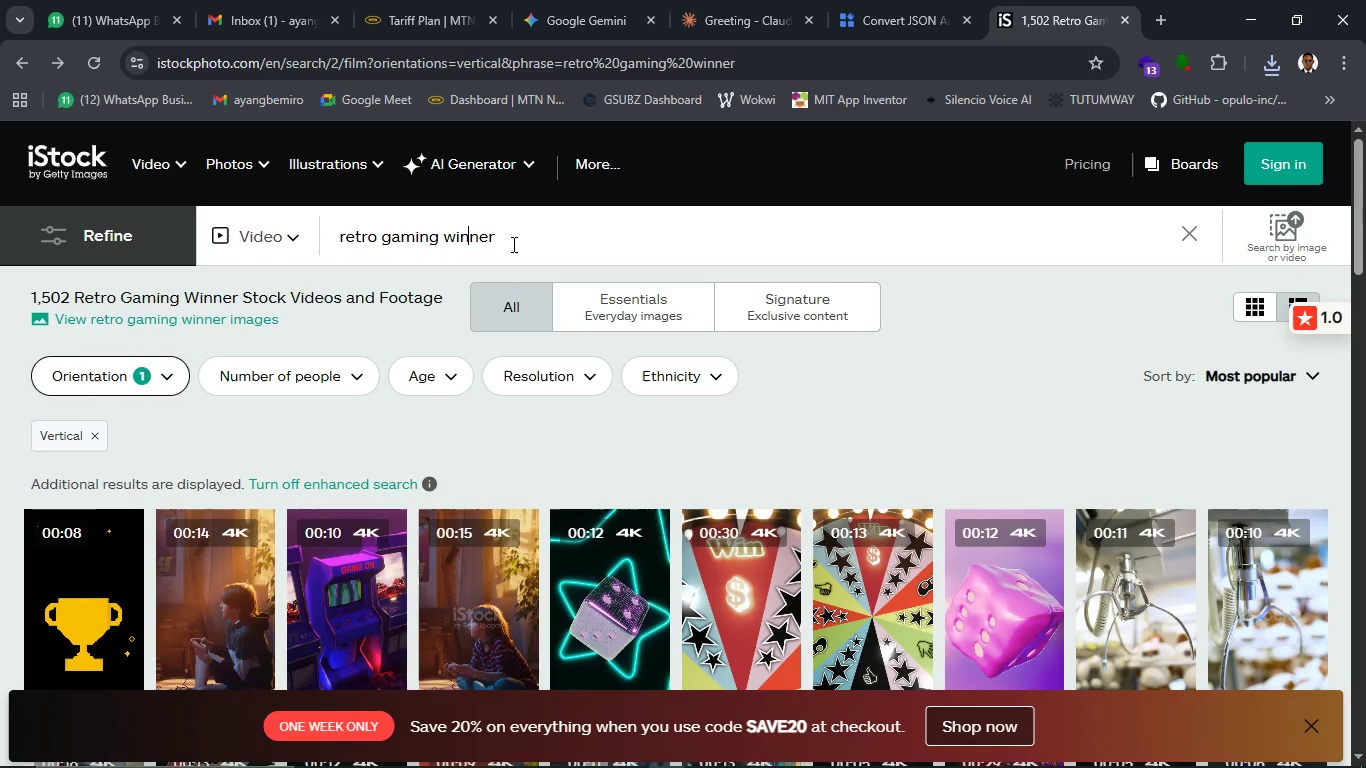 
hold_key(key=ArrowRight, duration=0.69)
 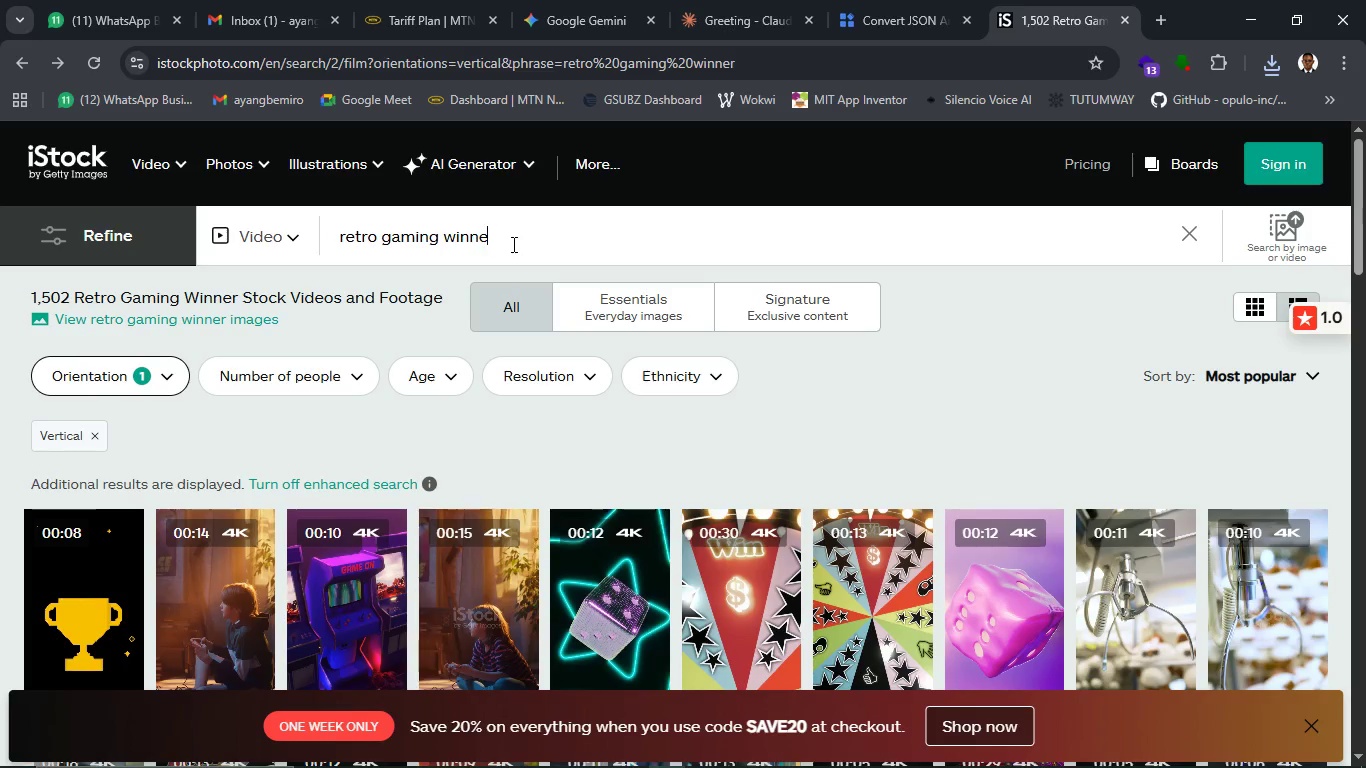 
key(Backspace)
key(Backspace)
key(Backspace)
key(Backspace)
key(Backspace)
key(Backspace)
type(screen)
 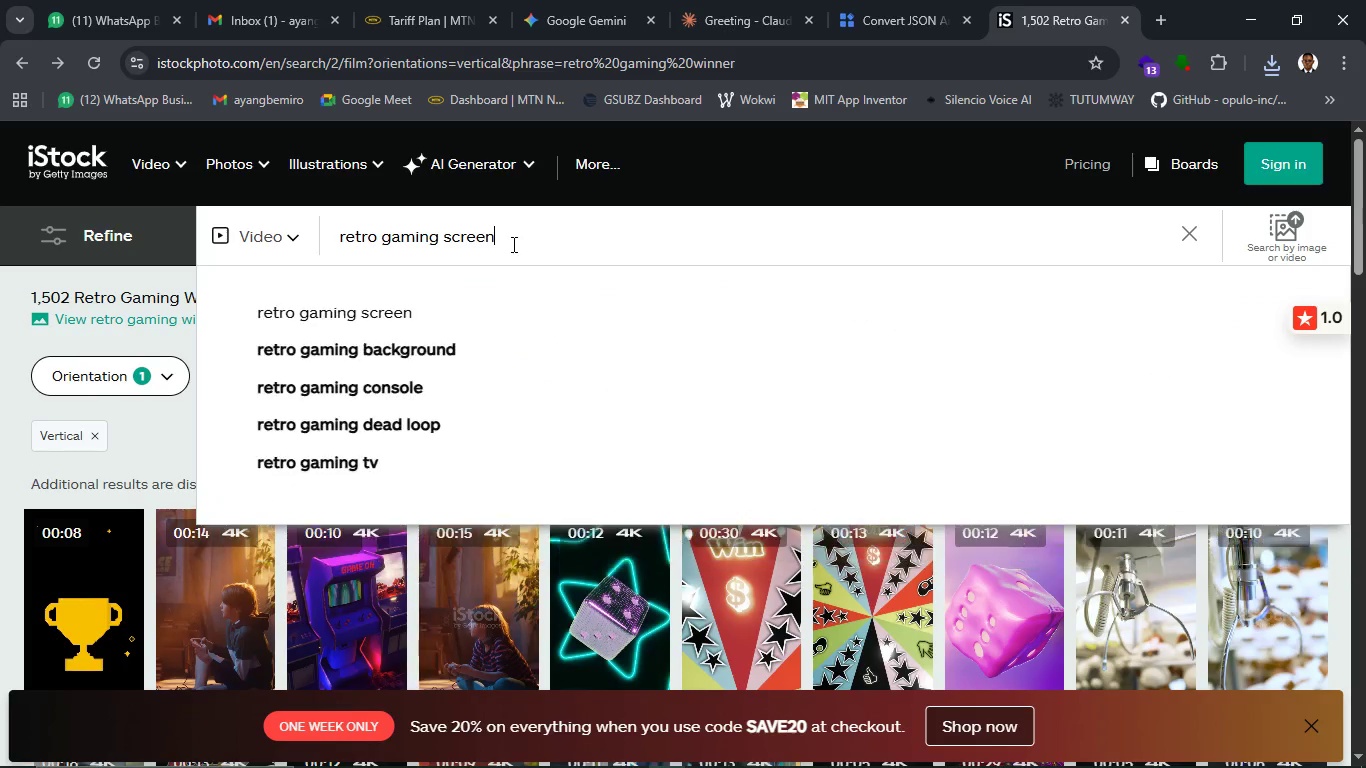 
key(Enter)
 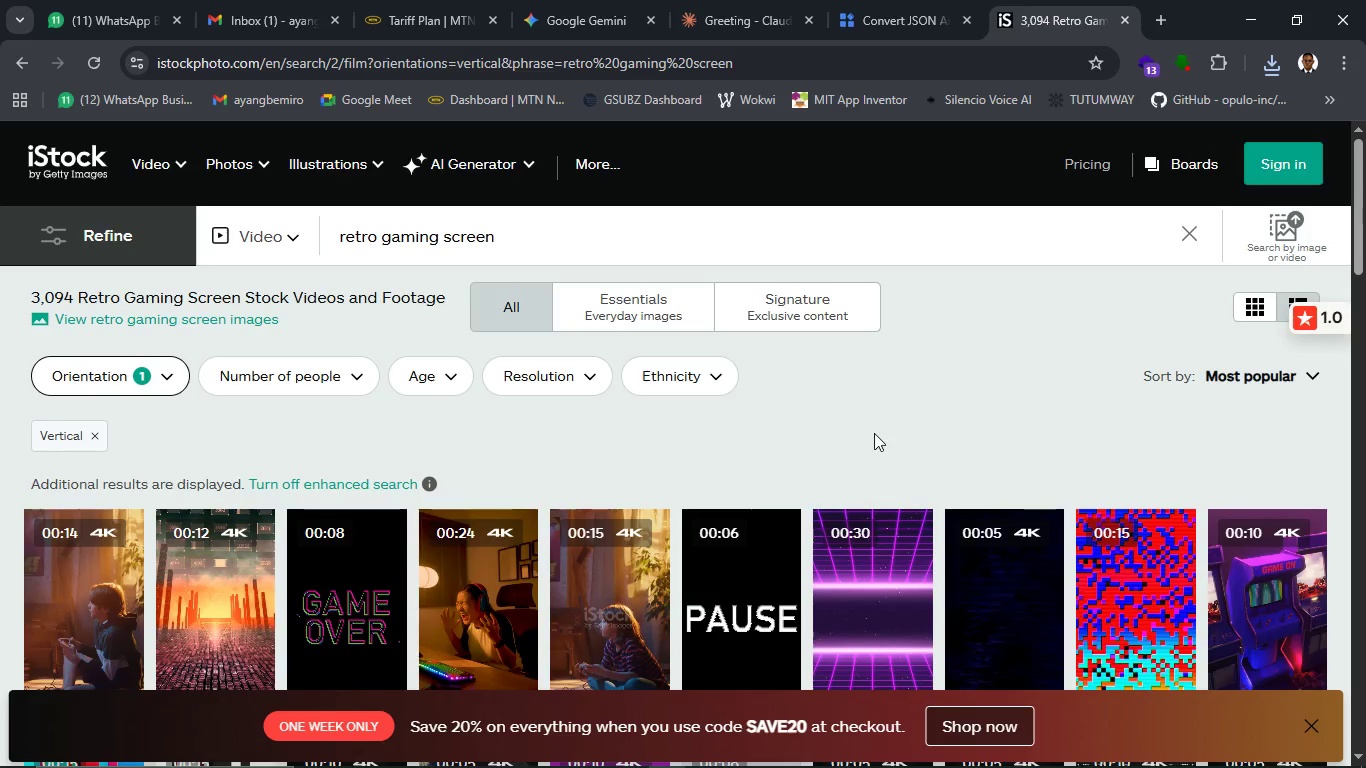 
wait(6.22)
 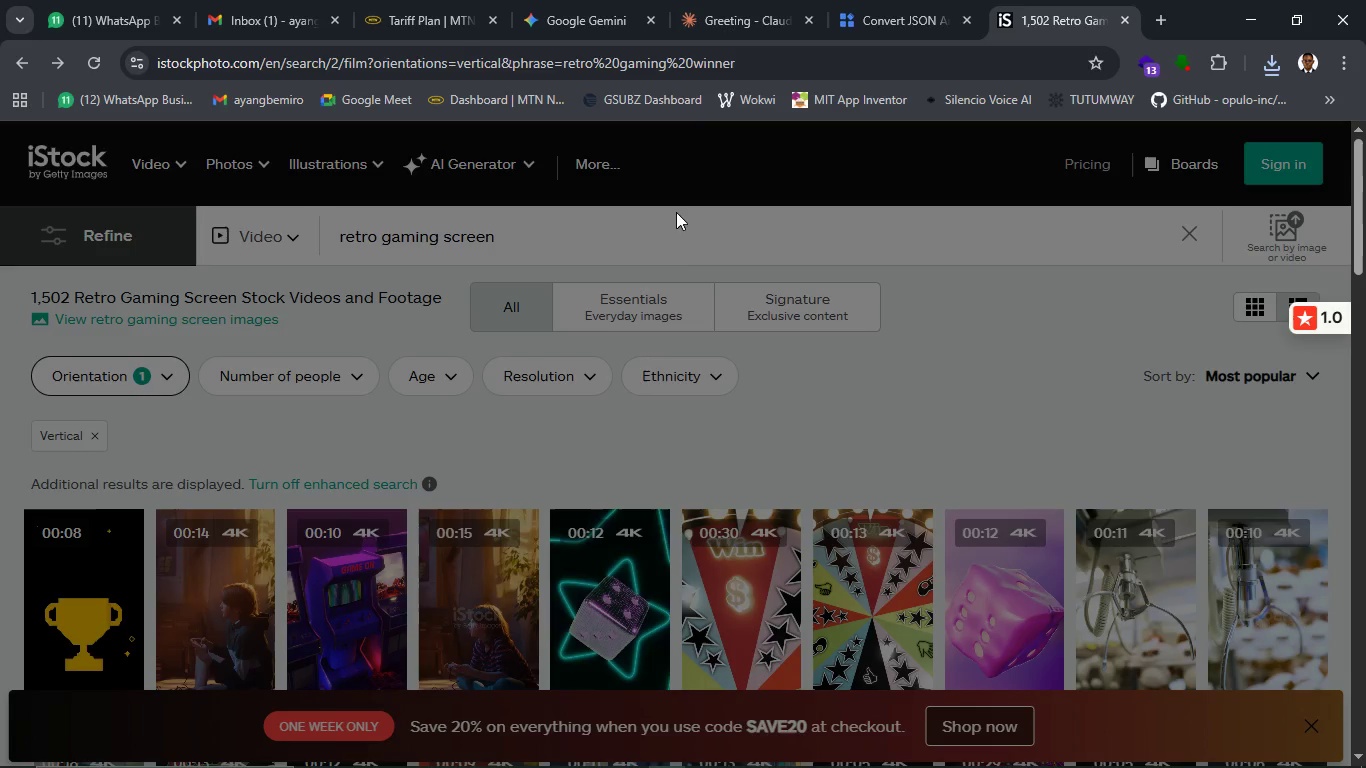 
scroll: coordinate [858, 458], scroll_direction: down, amount: 4.0
 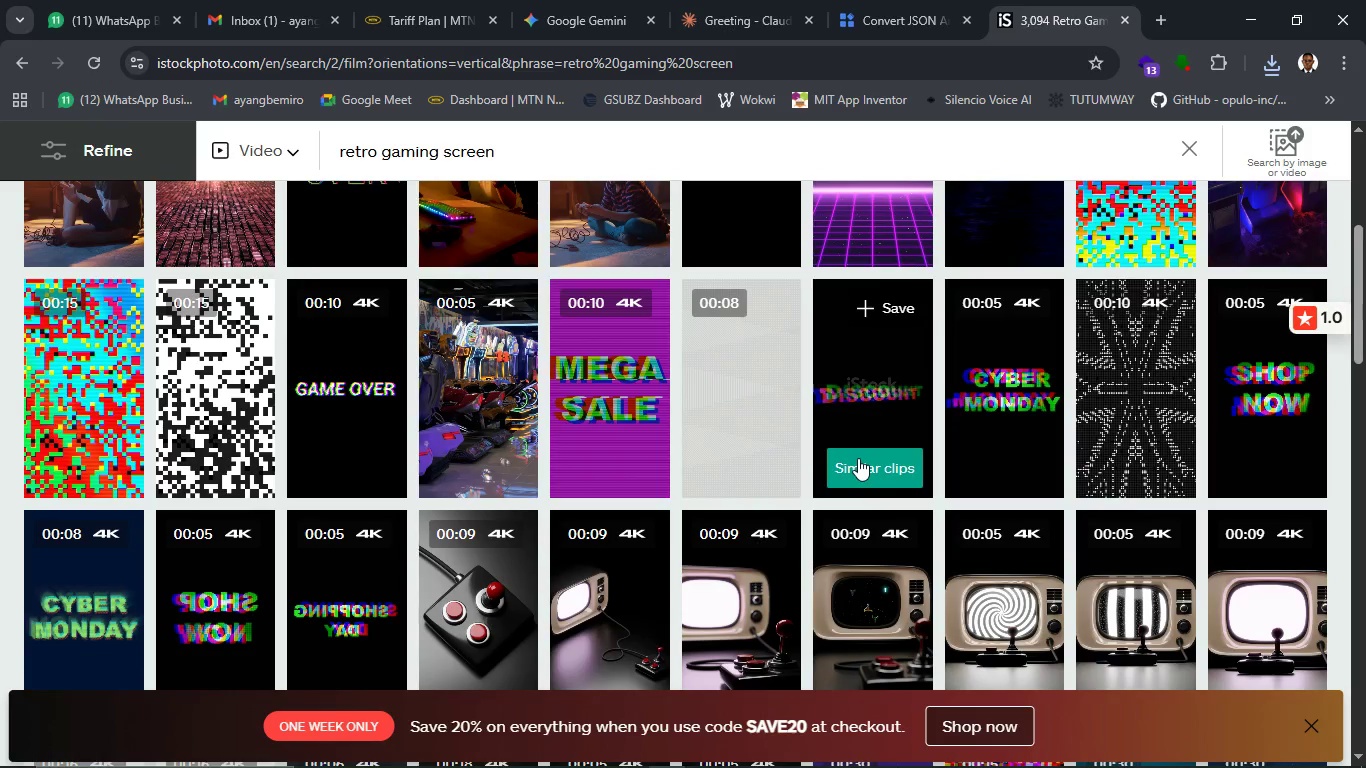 
scroll: coordinate [858, 458], scroll_direction: up, amount: 3.0
 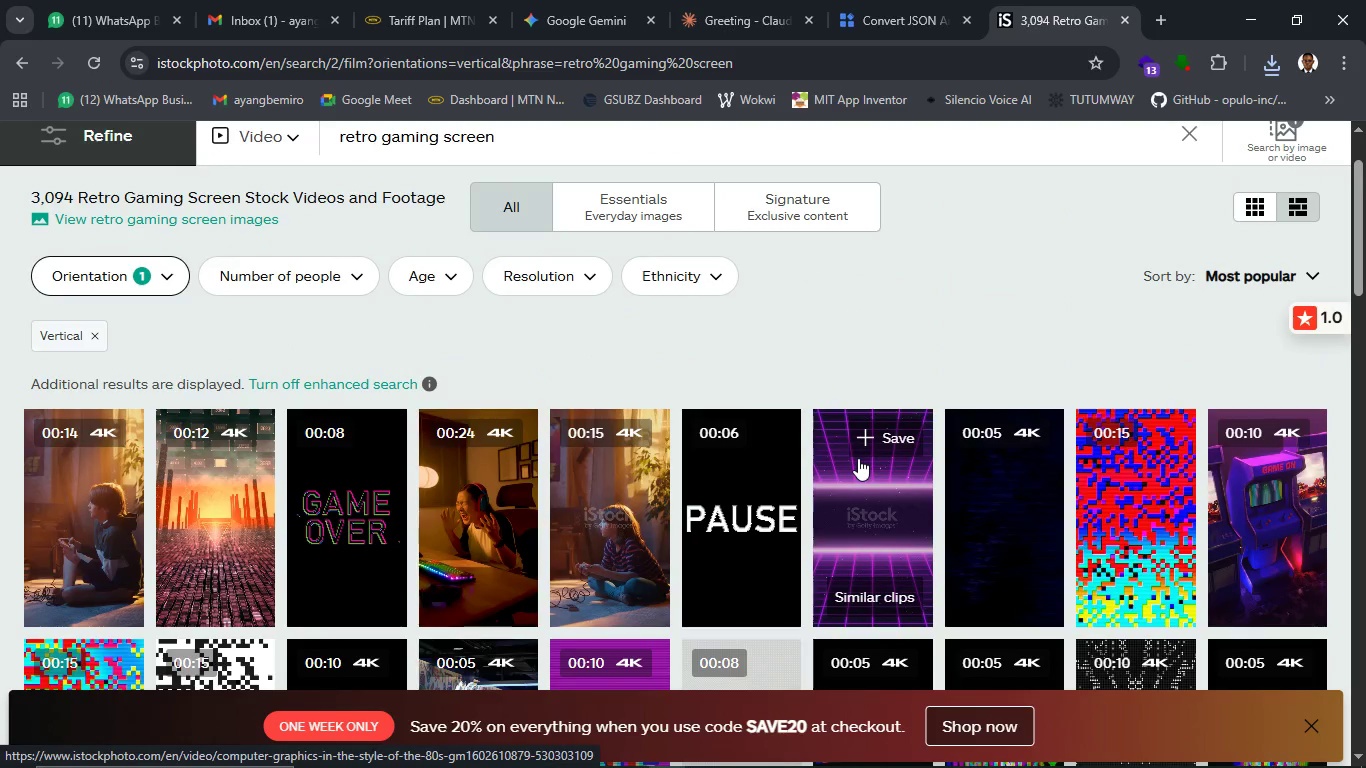 
scroll: coordinate [857, 468], scroll_direction: down, amount: 9.0
 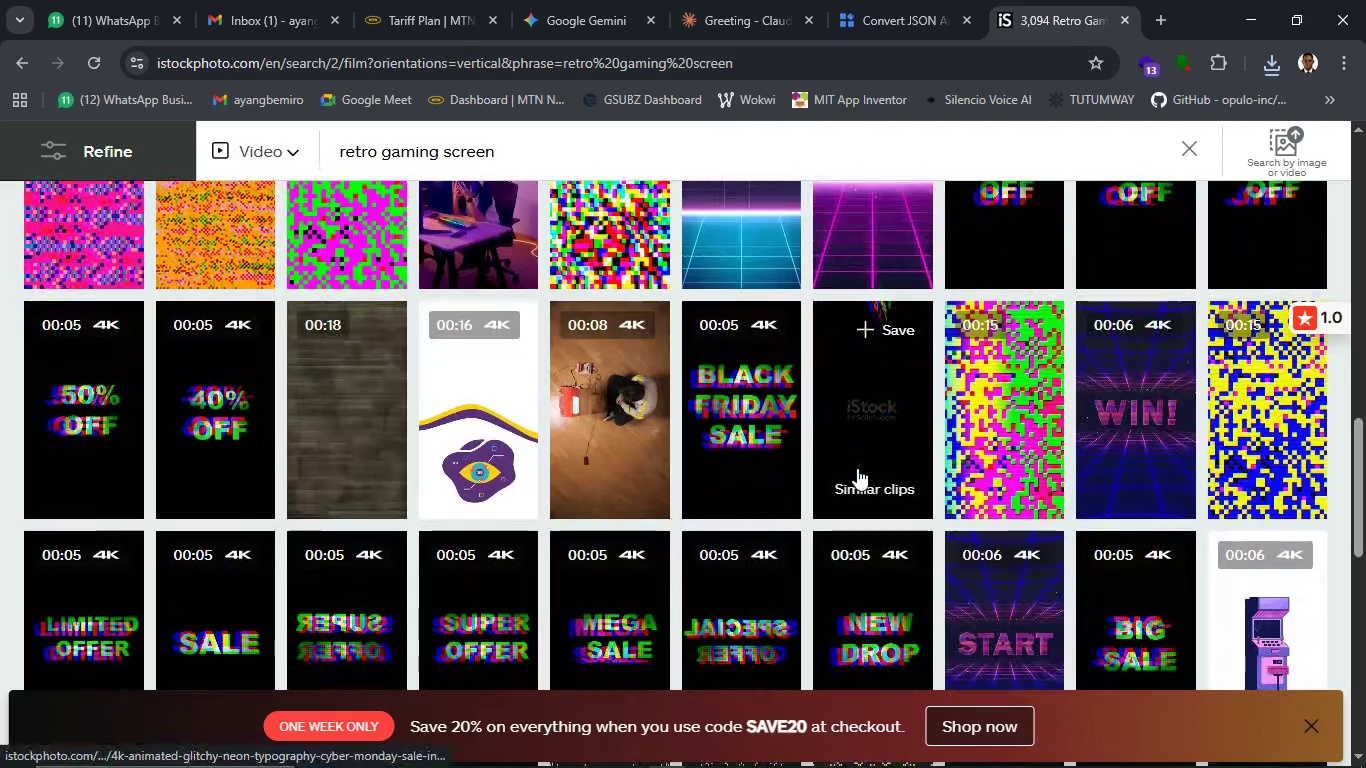 
scroll: coordinate [857, 468], scroll_direction: up, amount: 7.0
 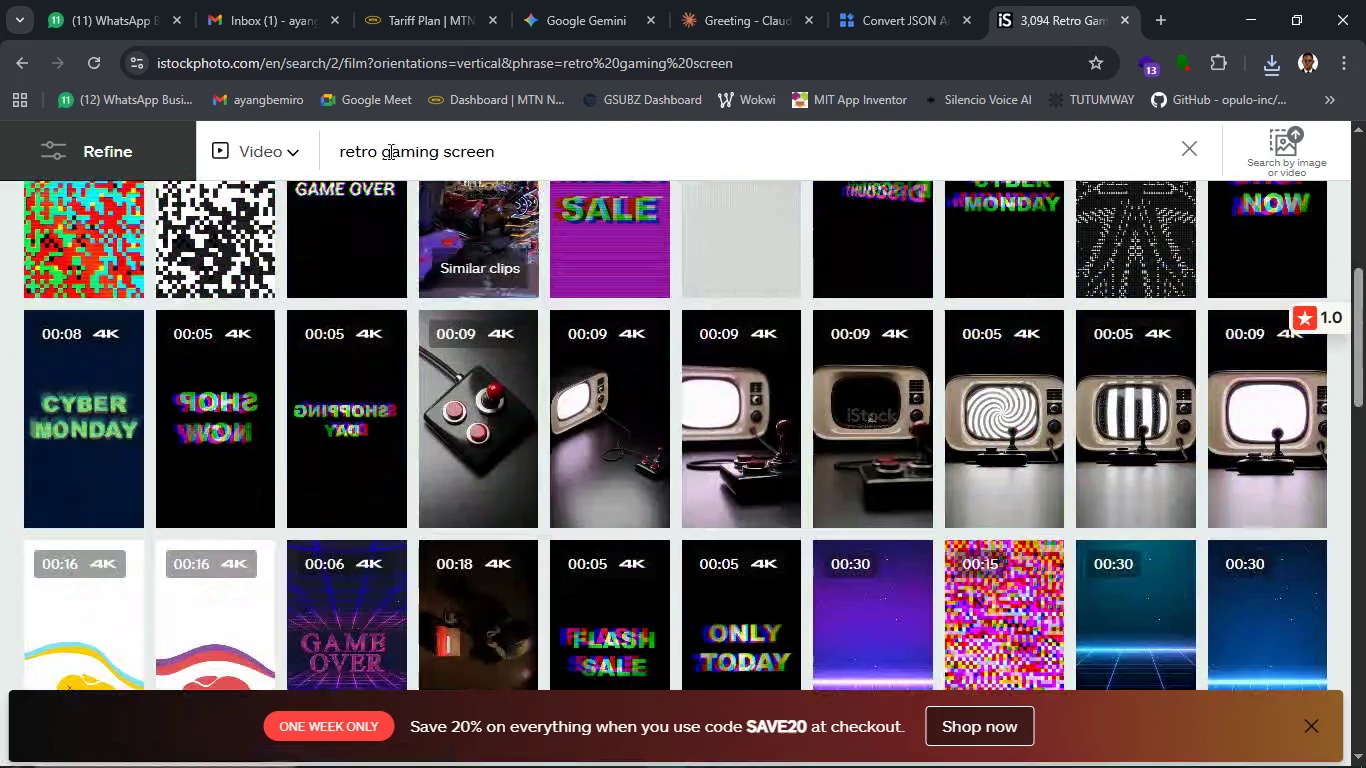 
left_click([389, 151])
 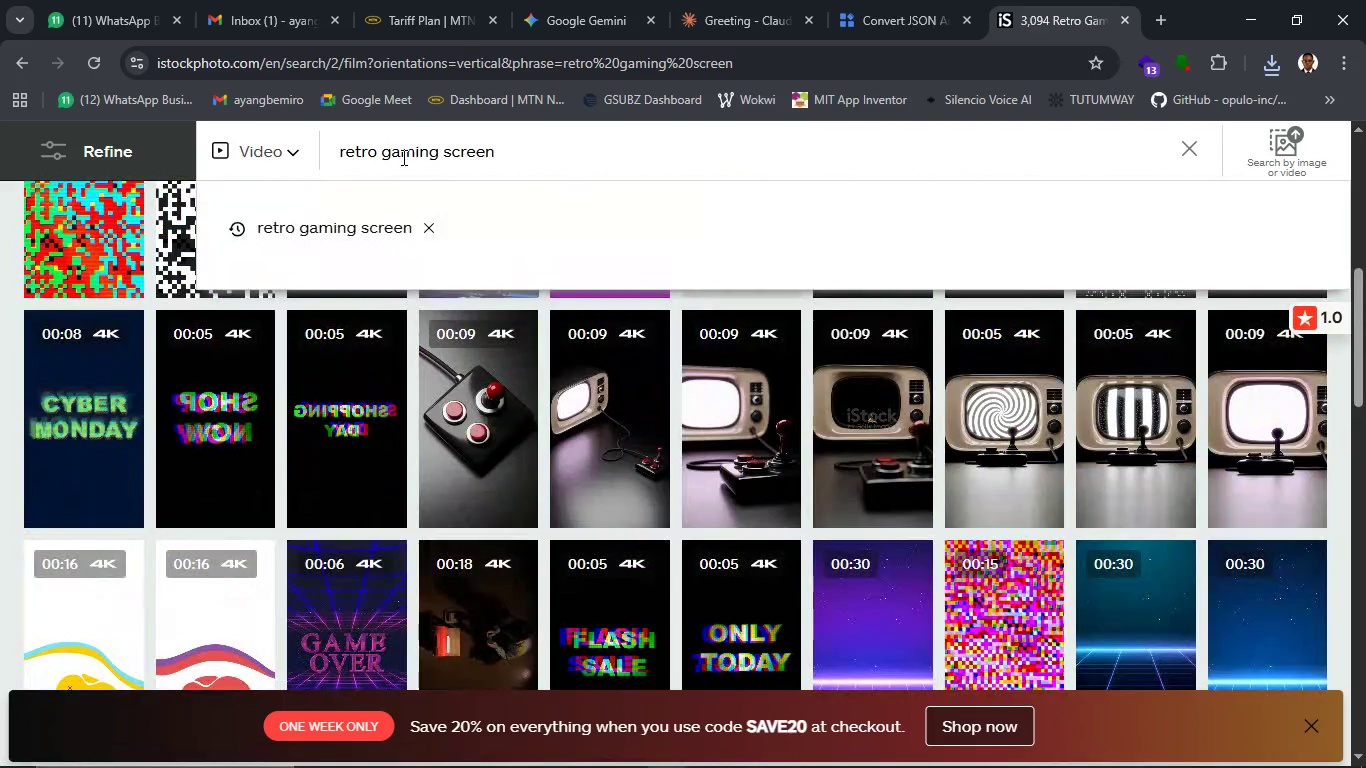 
key(ArrowLeft)
 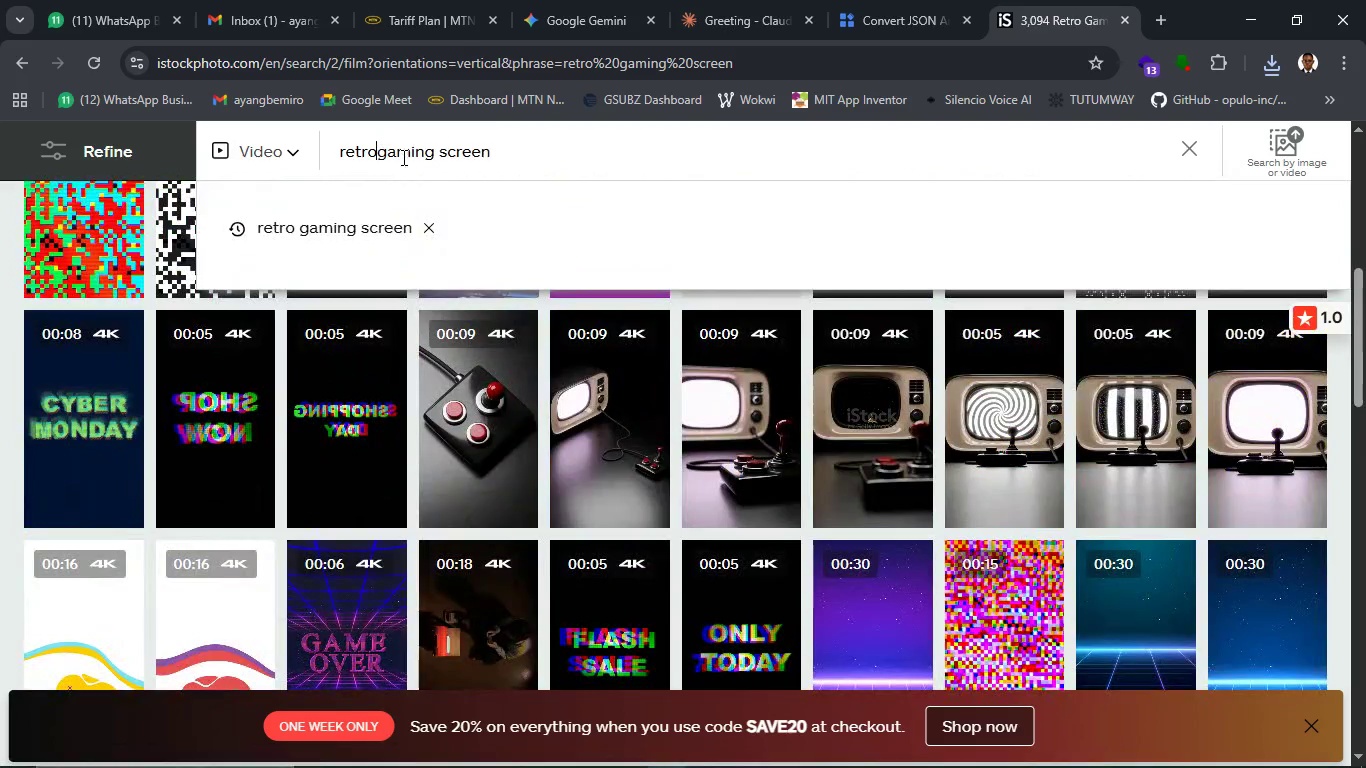 
hold_key(key=Backspace, duration=1.03)
 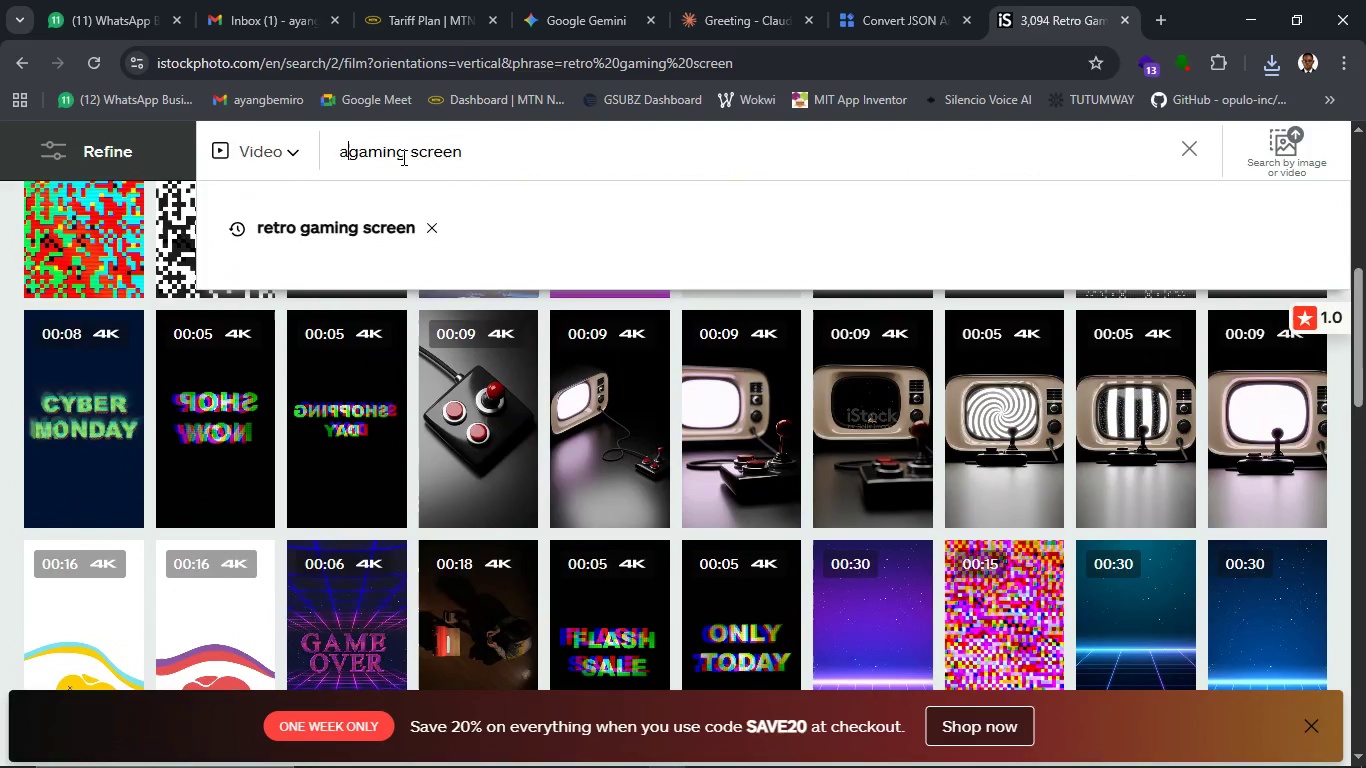 
type(arcade )
 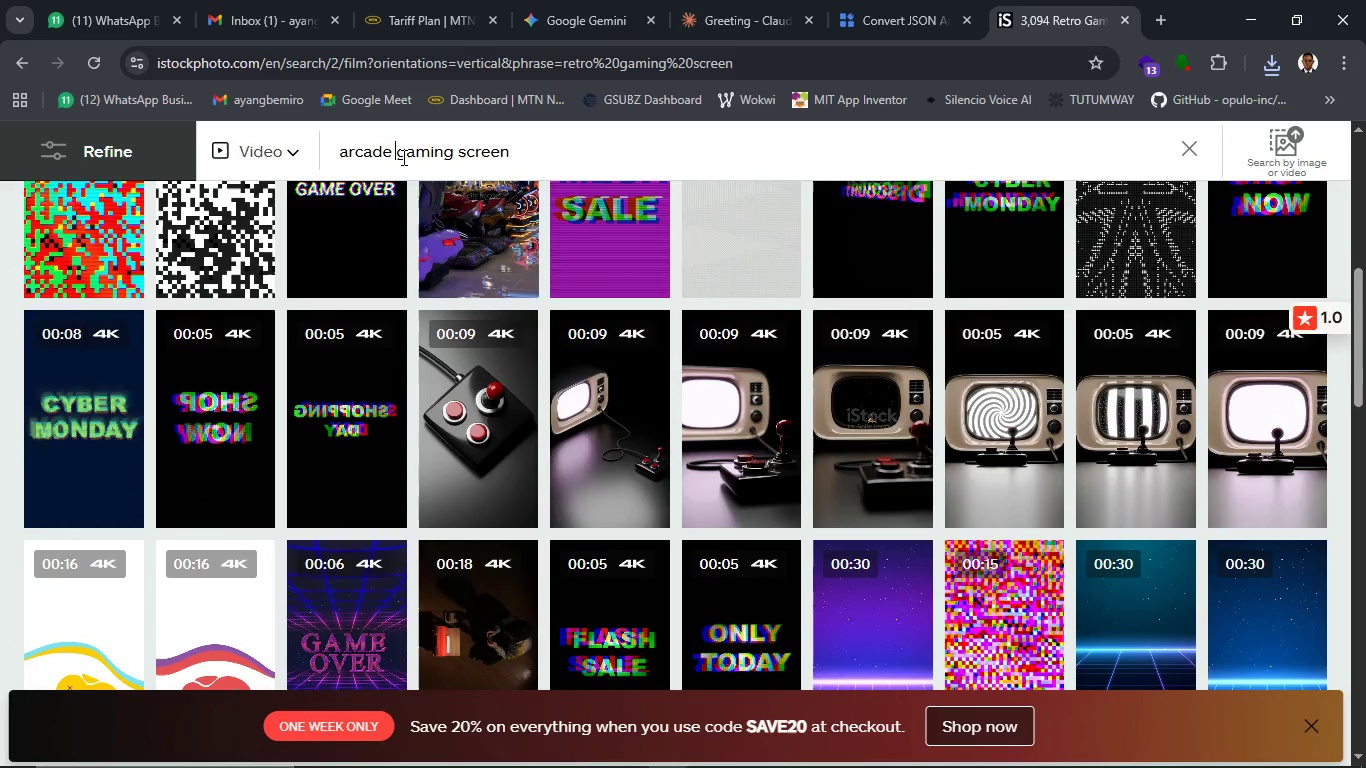 
key(Enter)
 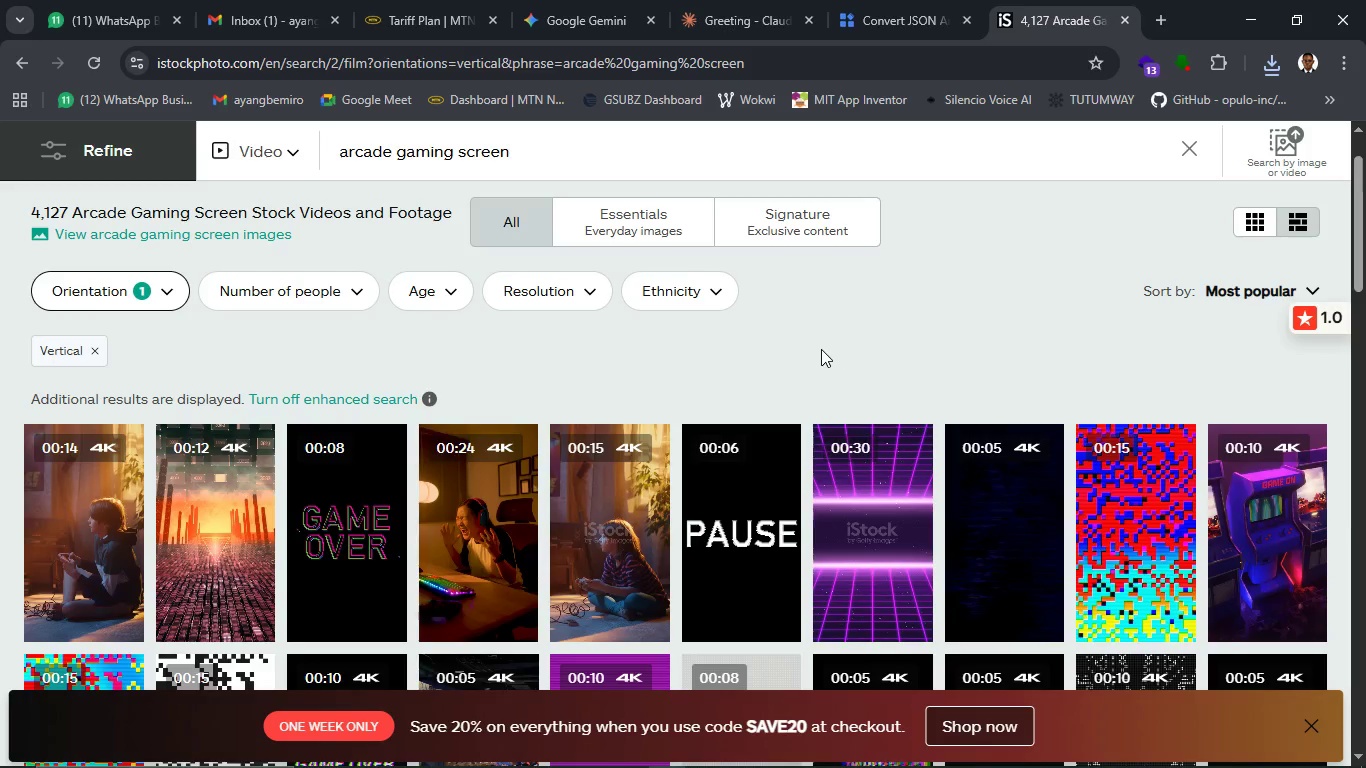 
scroll: coordinate [821, 347], scroll_direction: down, amount: 4.0
 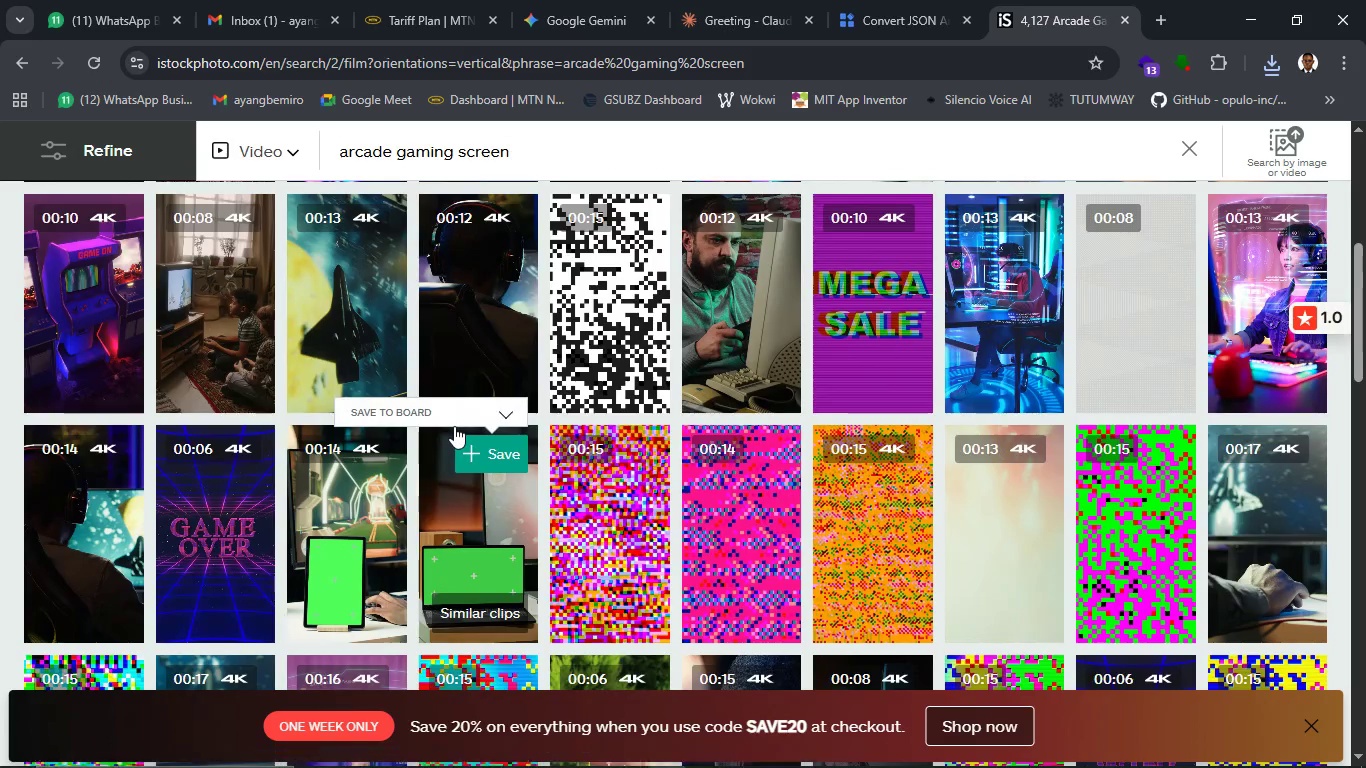 
mouse_move([148, 341])
 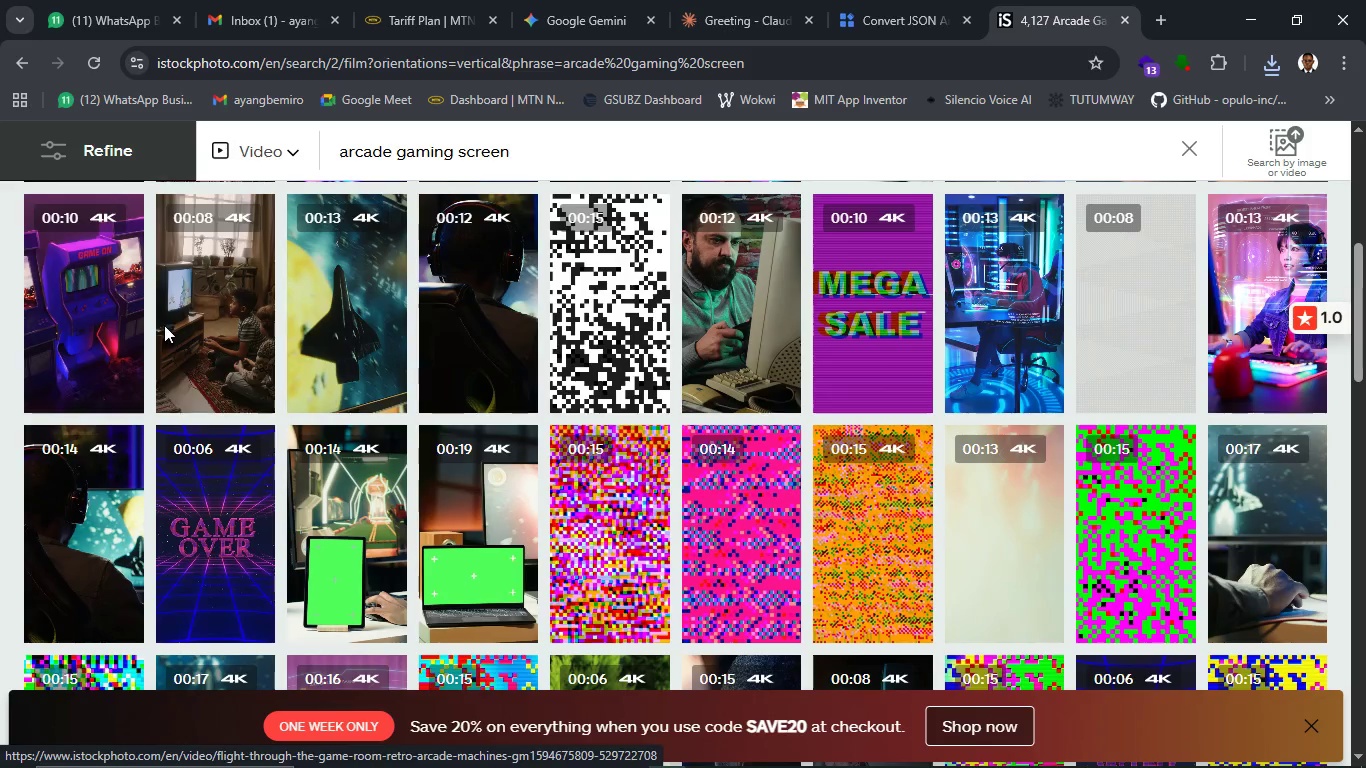 
scroll: coordinate [510, 515], scroll_direction: down, amount: 12.0
 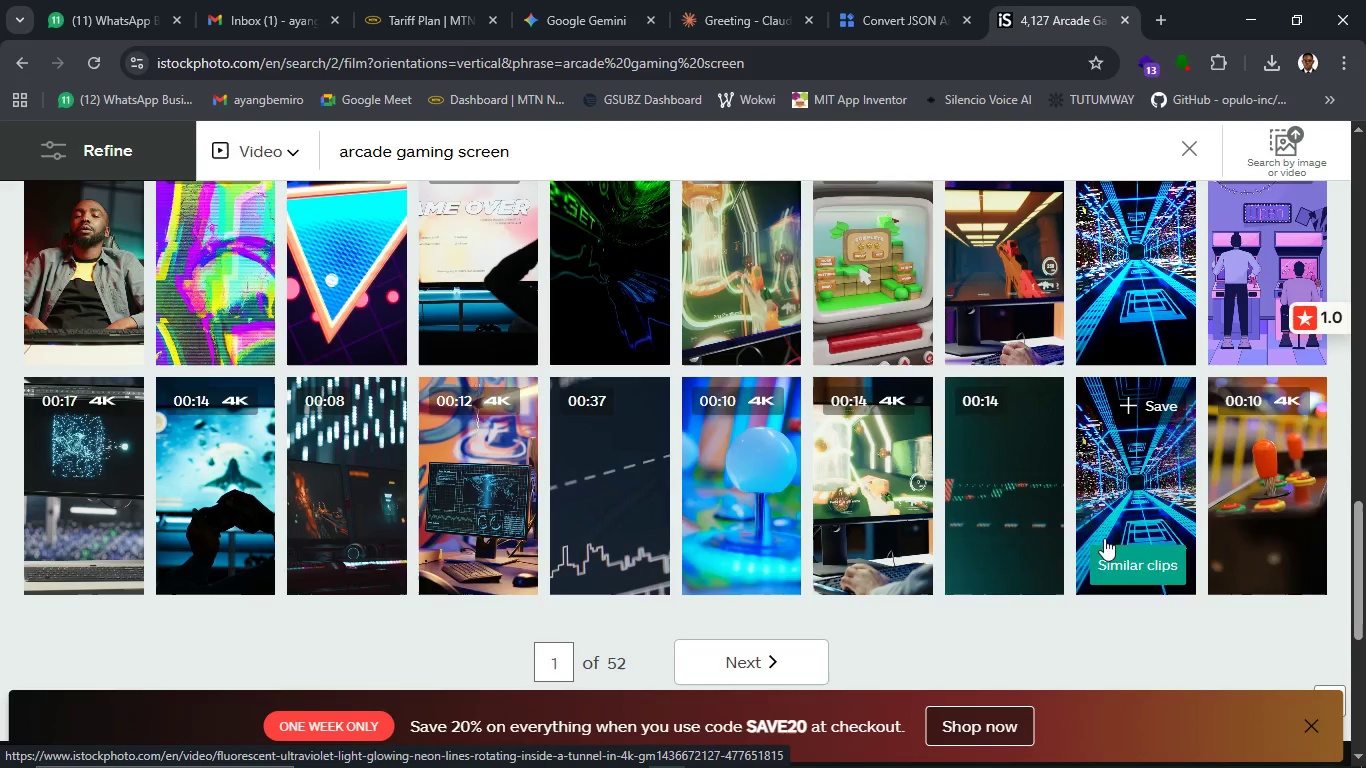 
wait(5.14)
 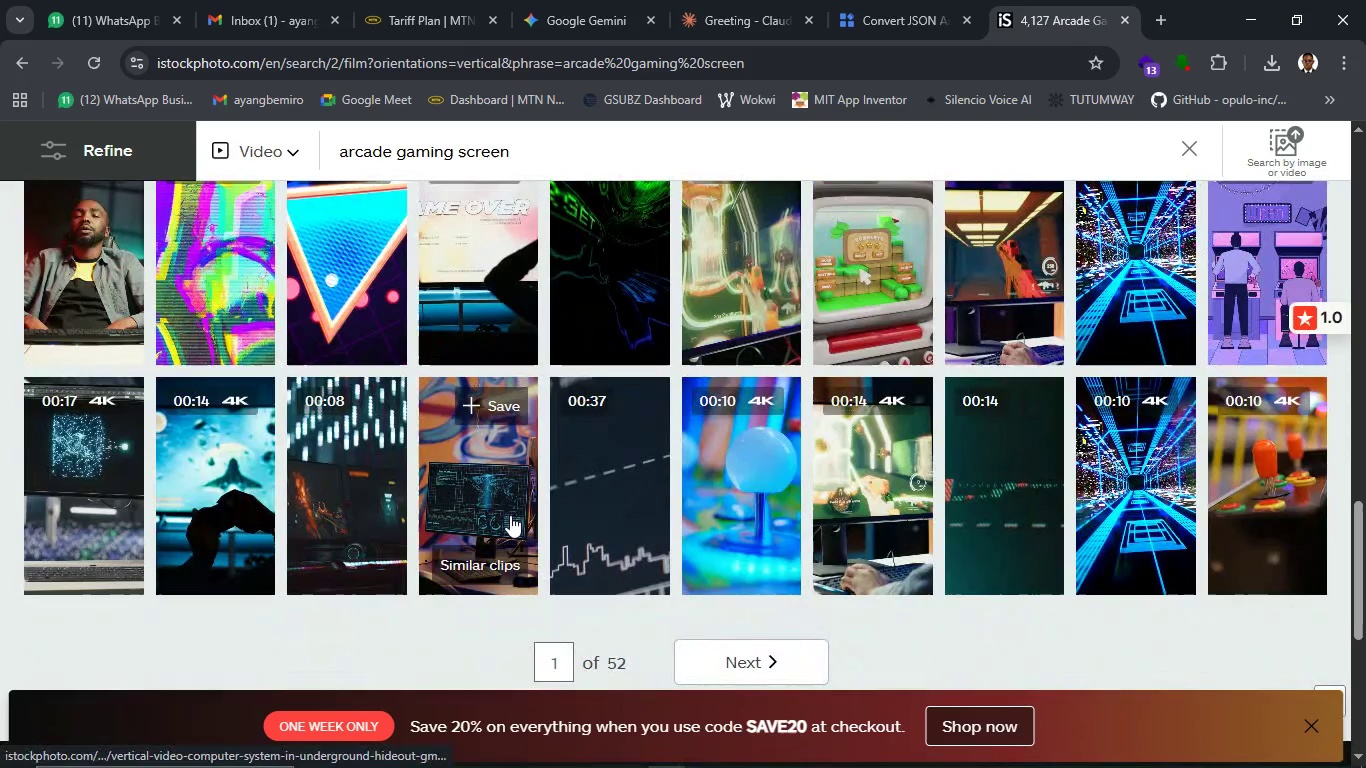 
scroll: coordinate [1229, 531], scroll_direction: up, amount: 5.0
 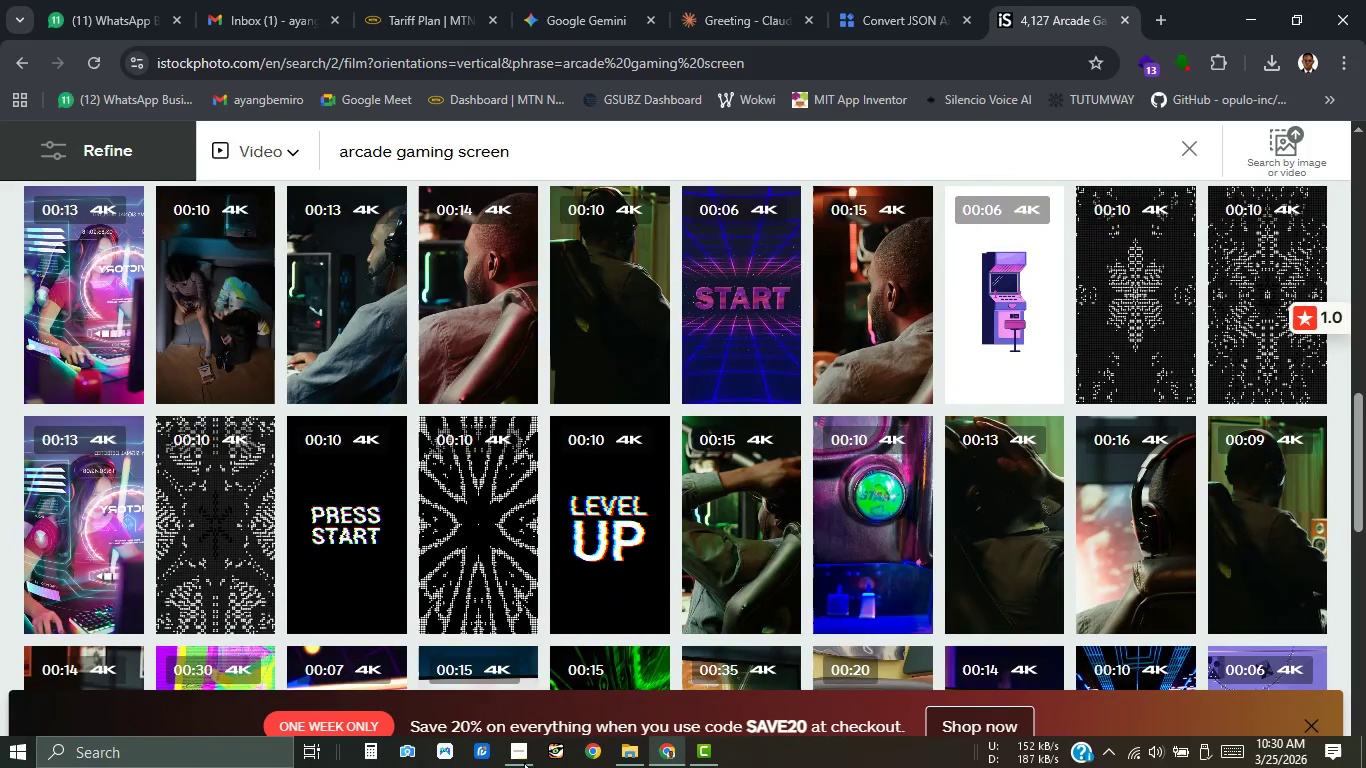 
left_click([531, 747])